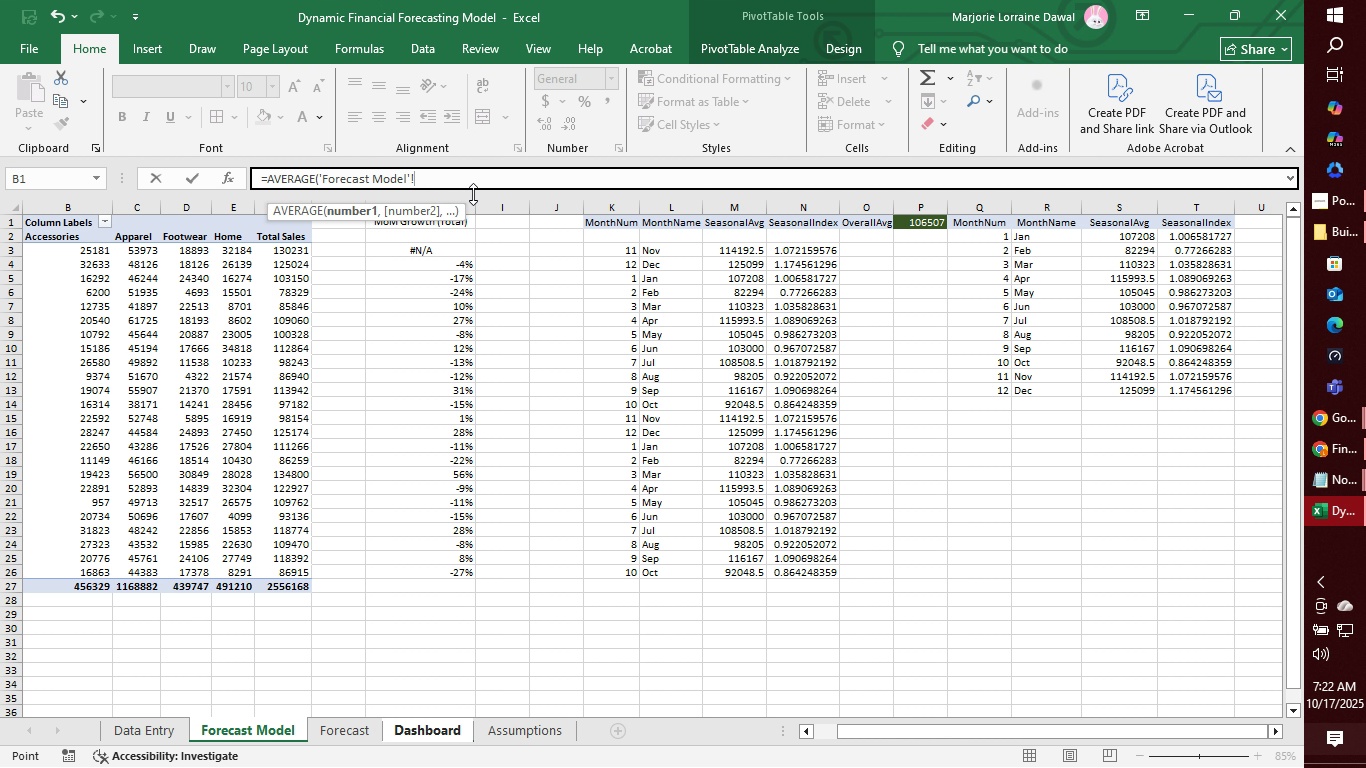 
wait(10.04)
 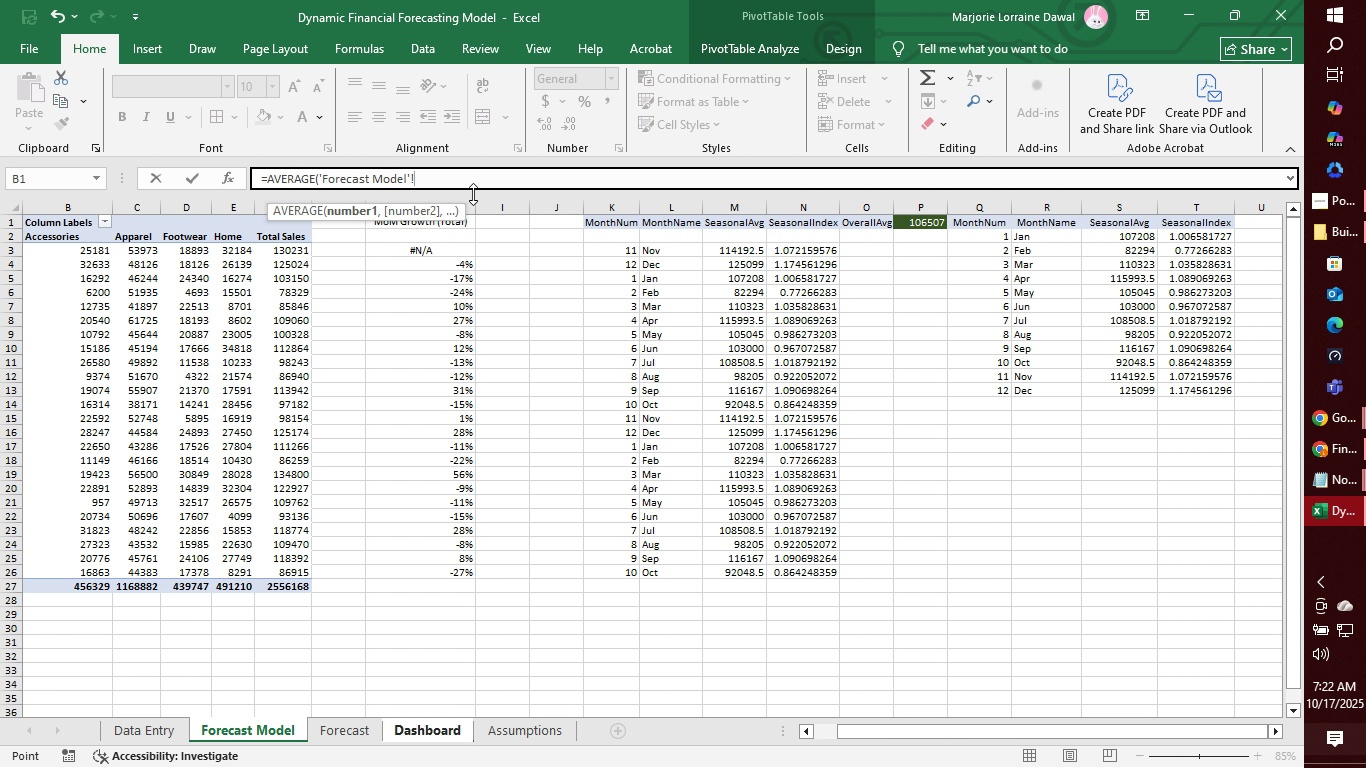 
left_click_drag(start_coordinate=[379, 248], to_coordinate=[384, 575])
 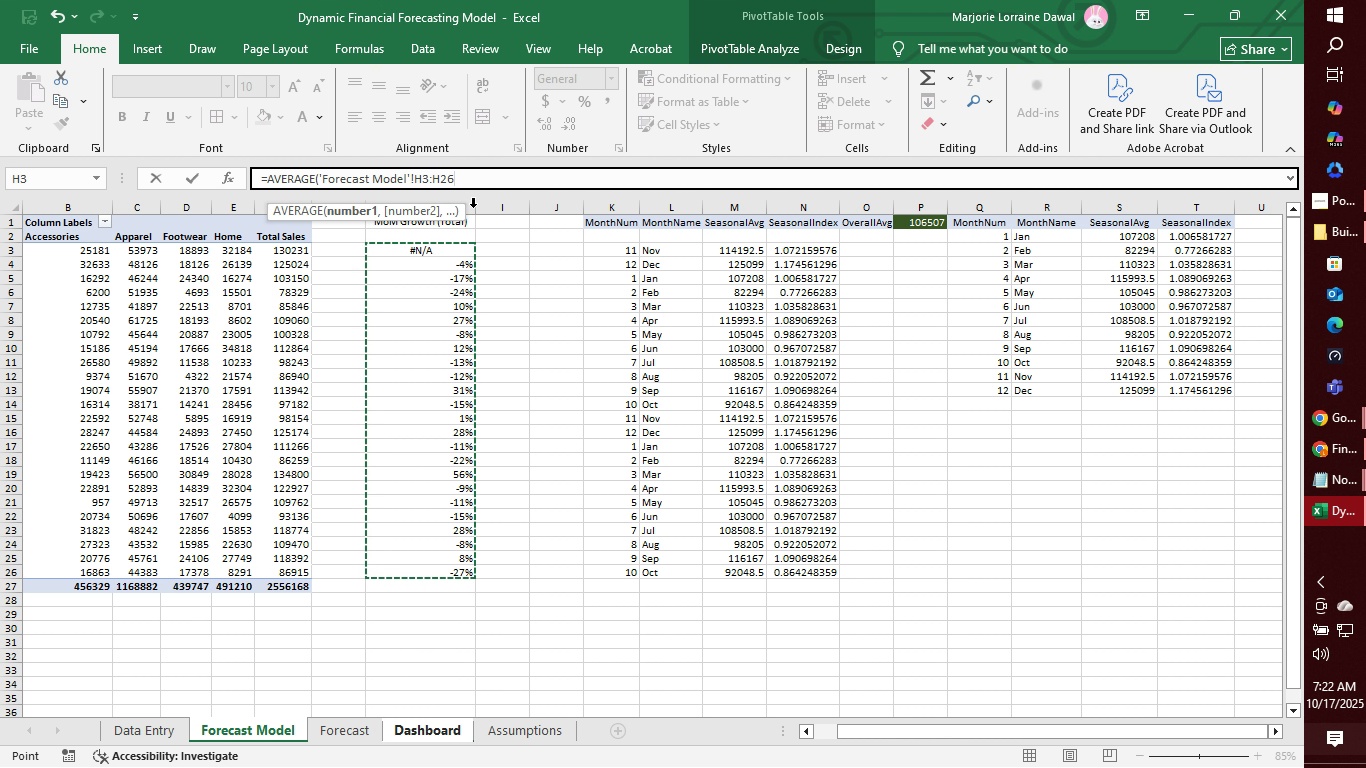 
left_click([479, 179])
 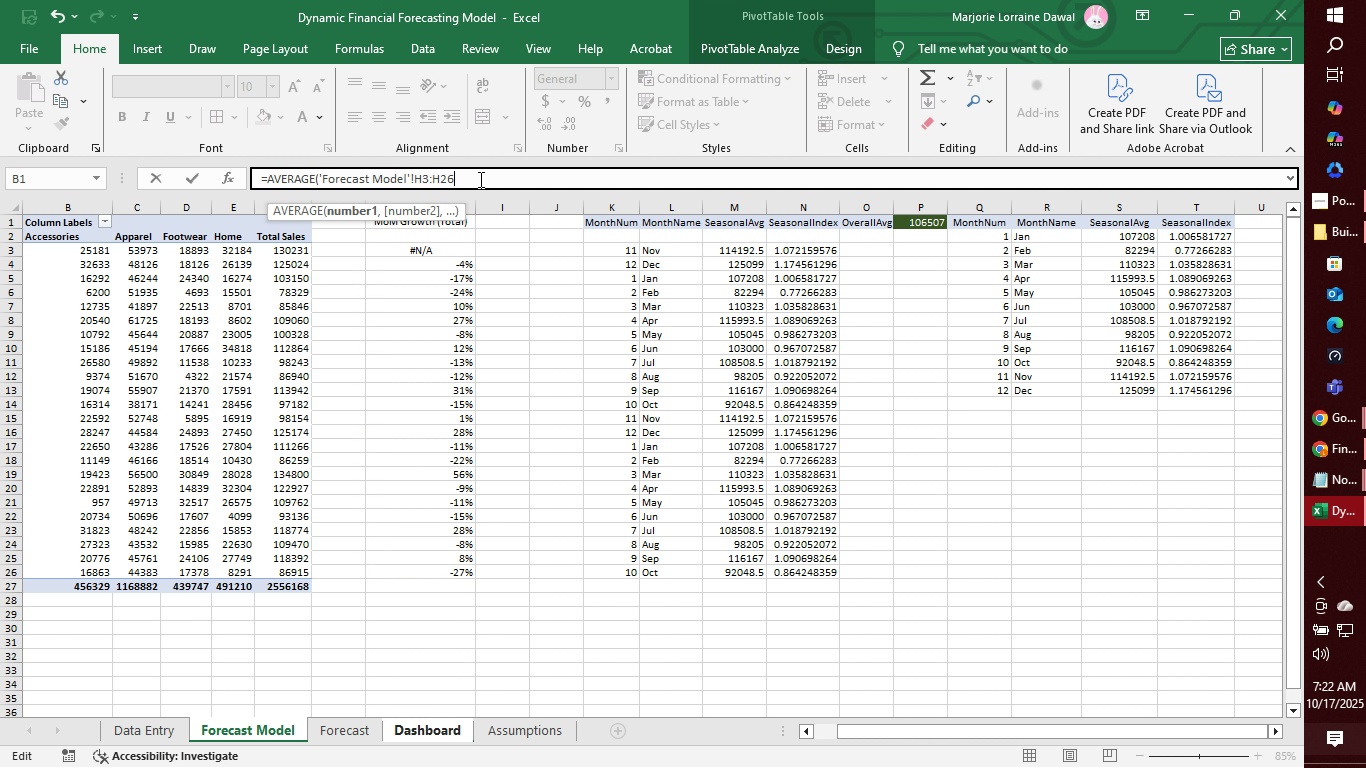 
key(Shift+0)
 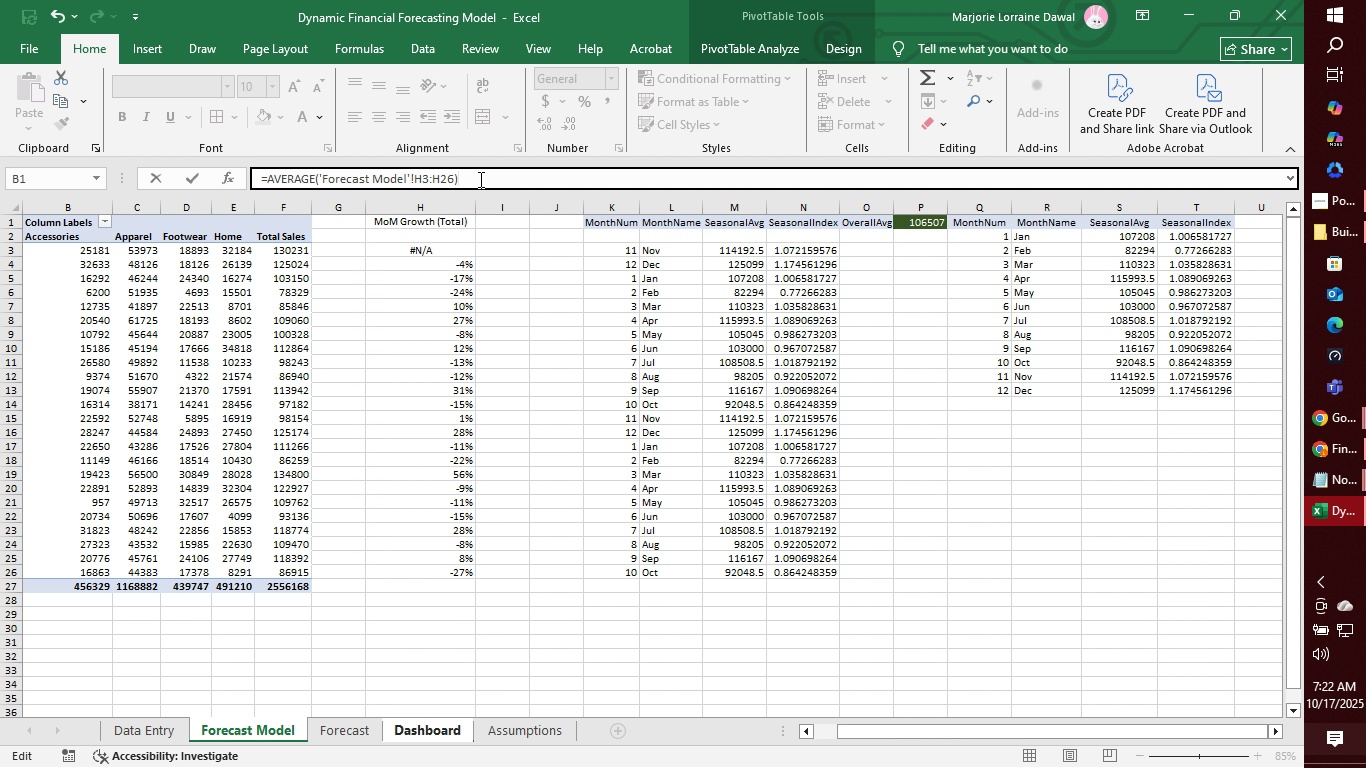 
key(Enter)
 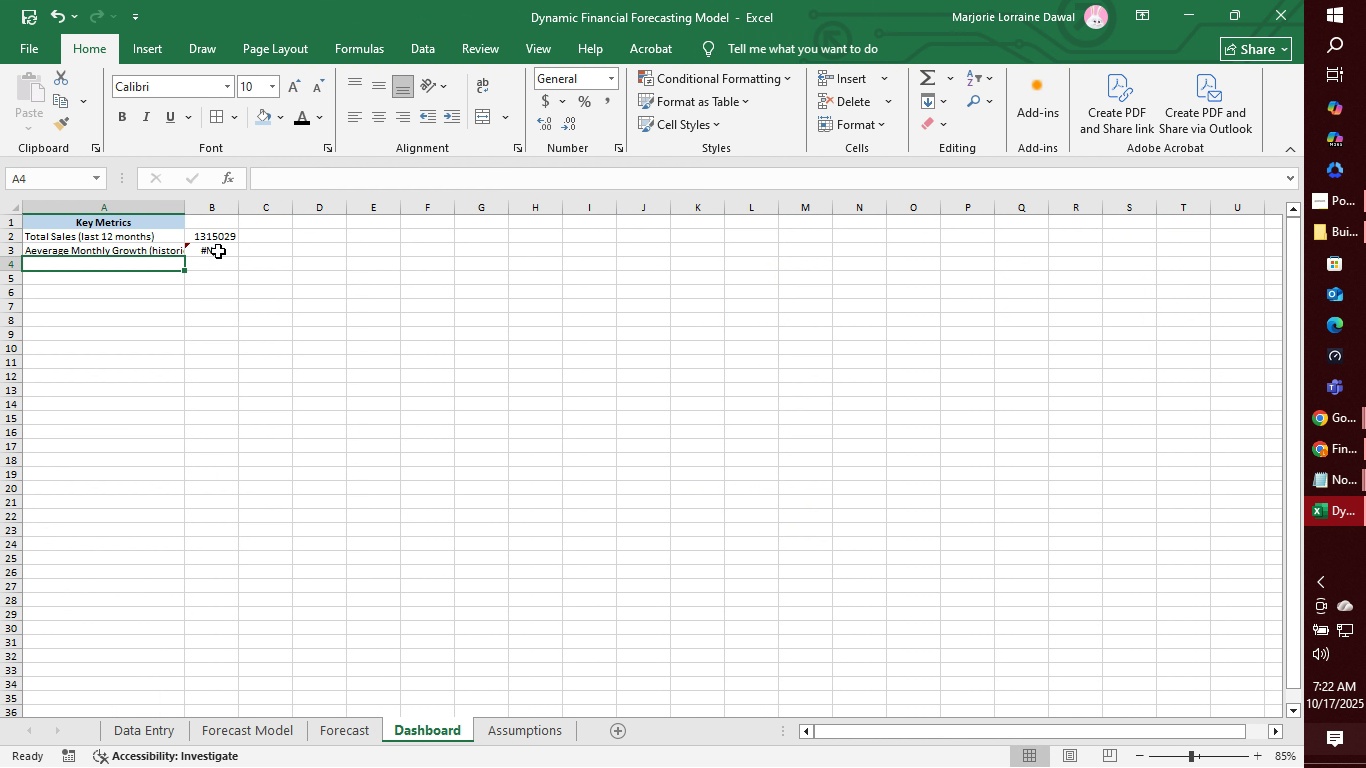 
left_click([218, 251])
 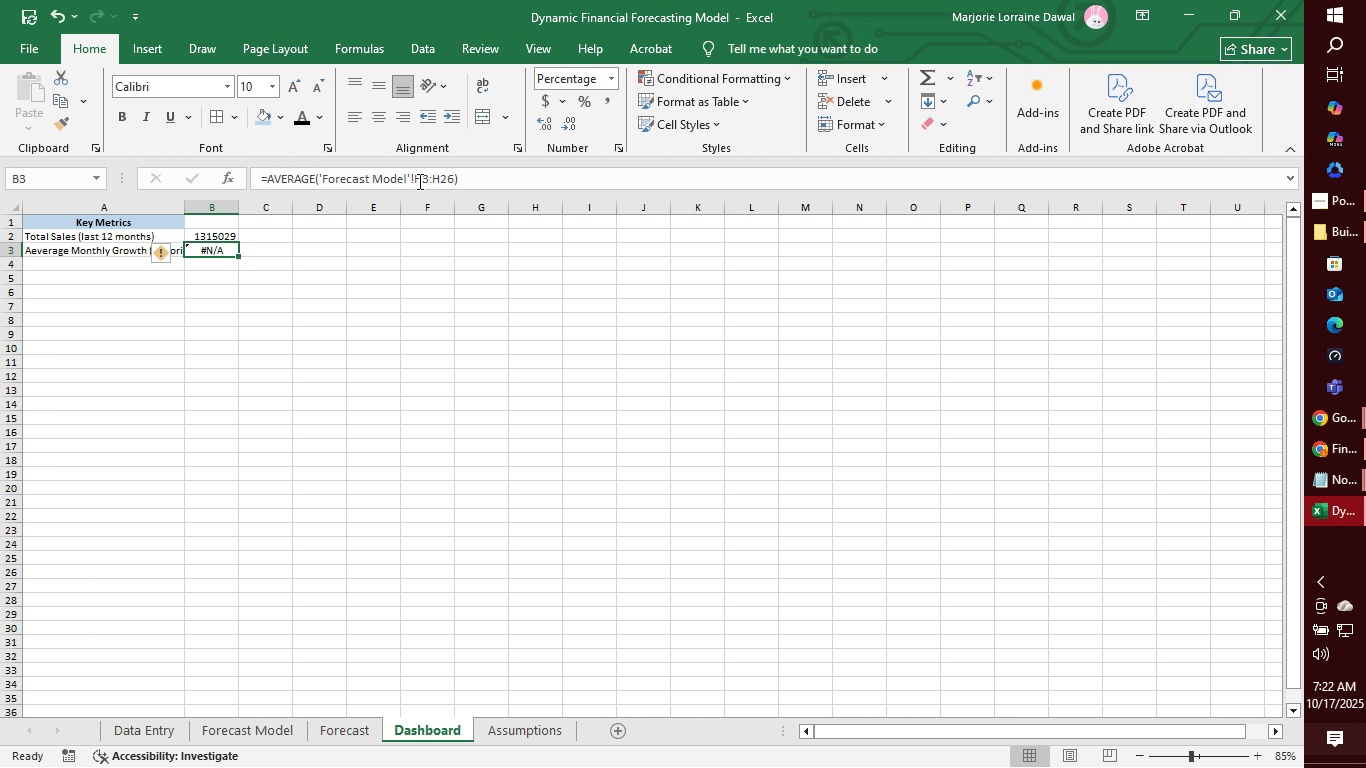 
wait(14.91)
 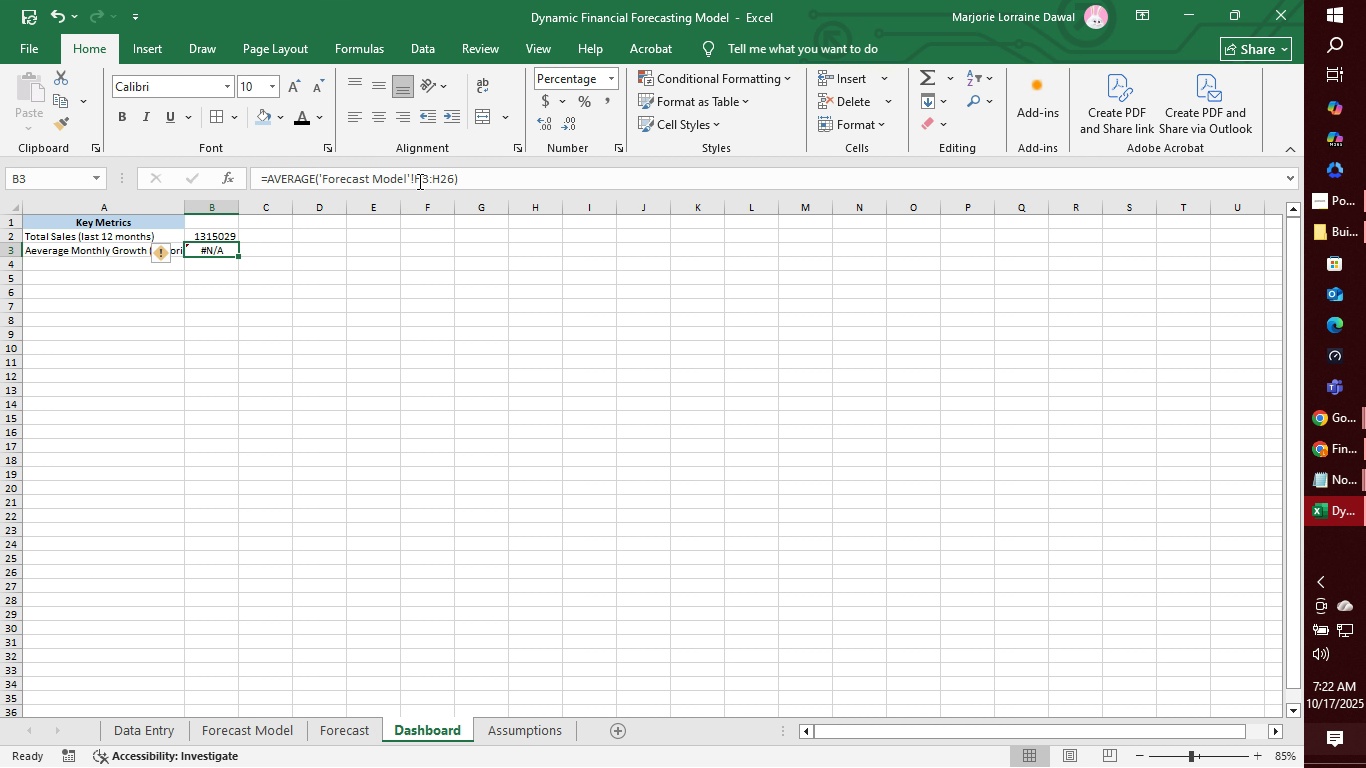 
left_click([429, 178])
 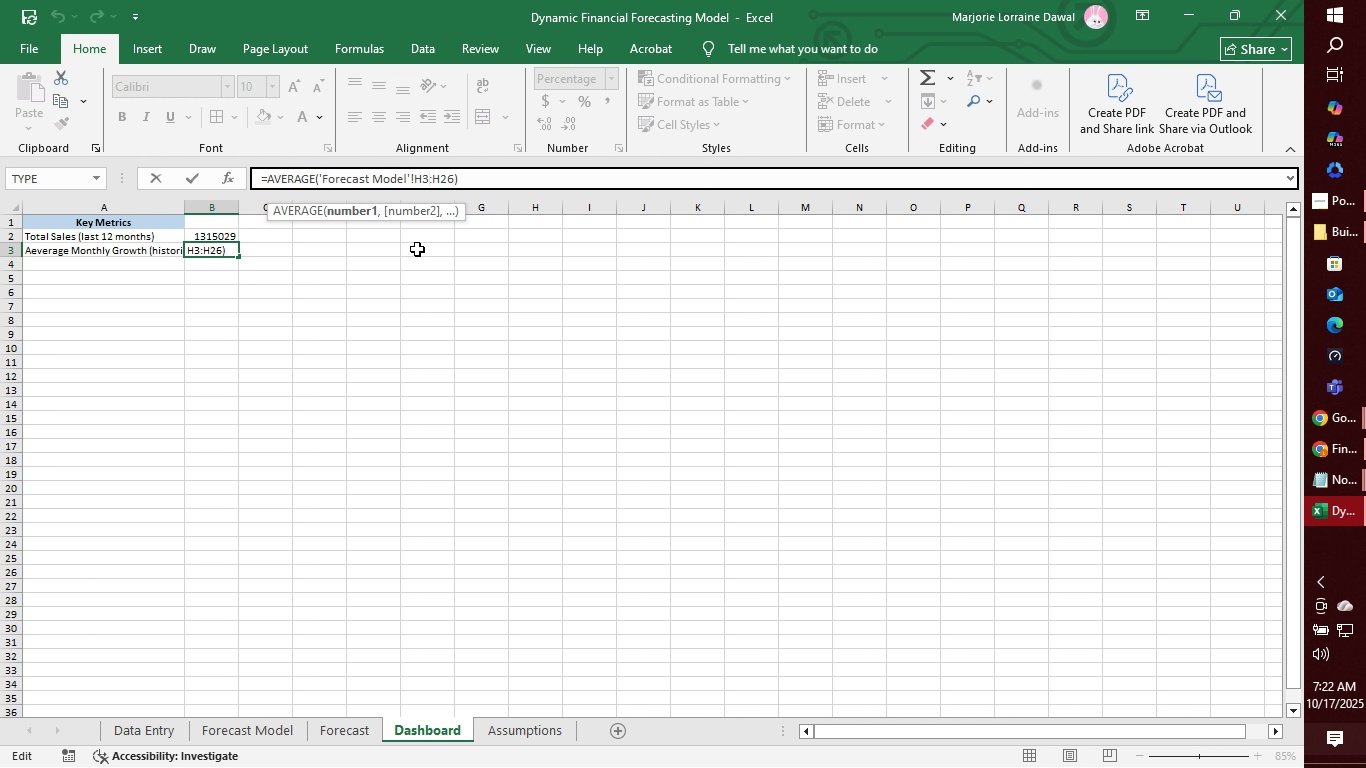 
key(Backspace)
 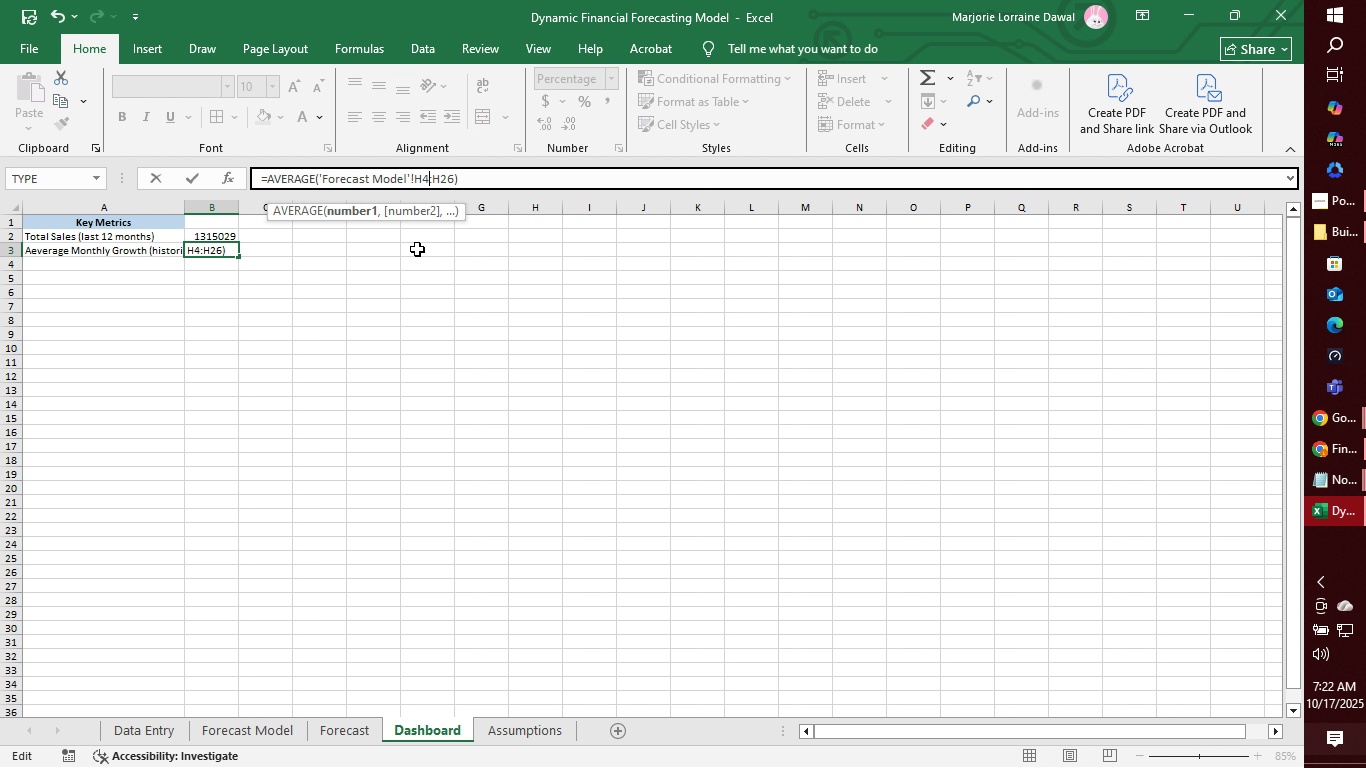 
key(4)
 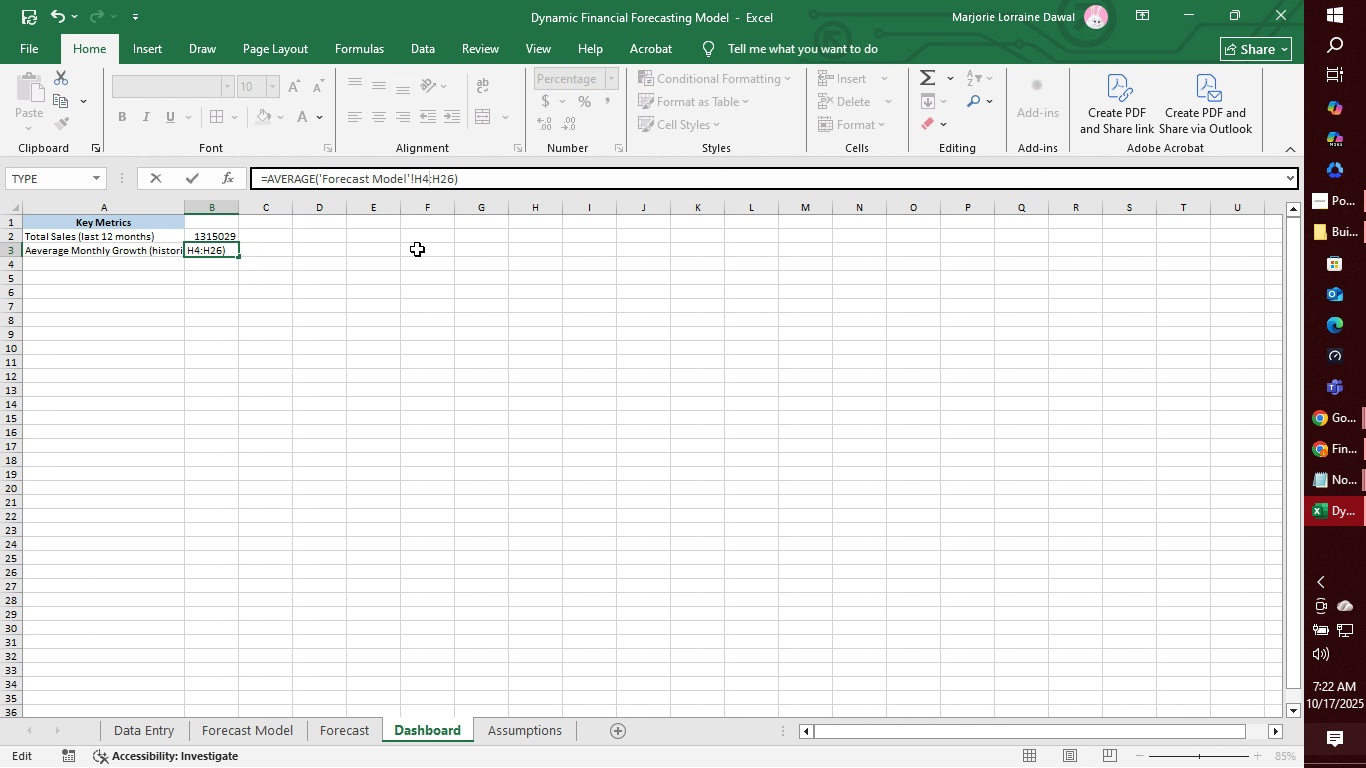 
key(Enter)
 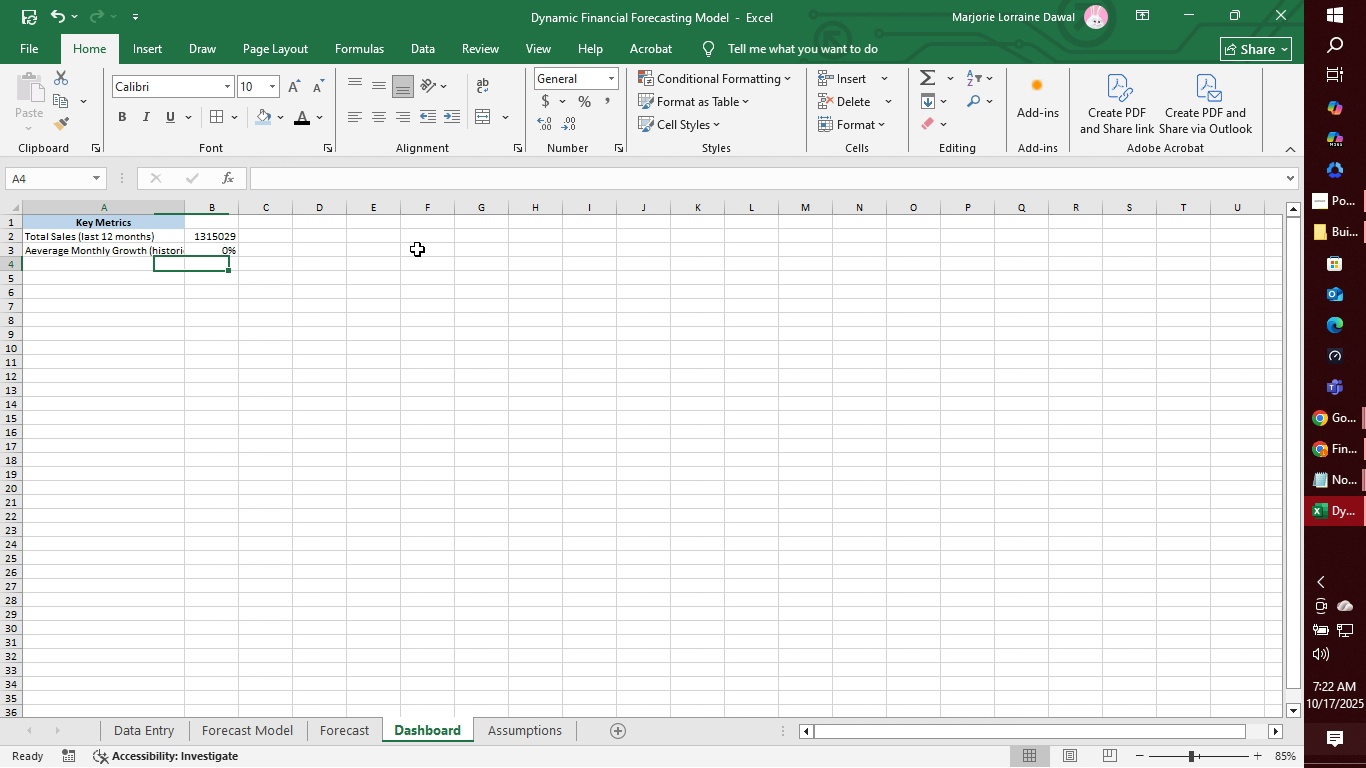 
key(ArrowLeft)
 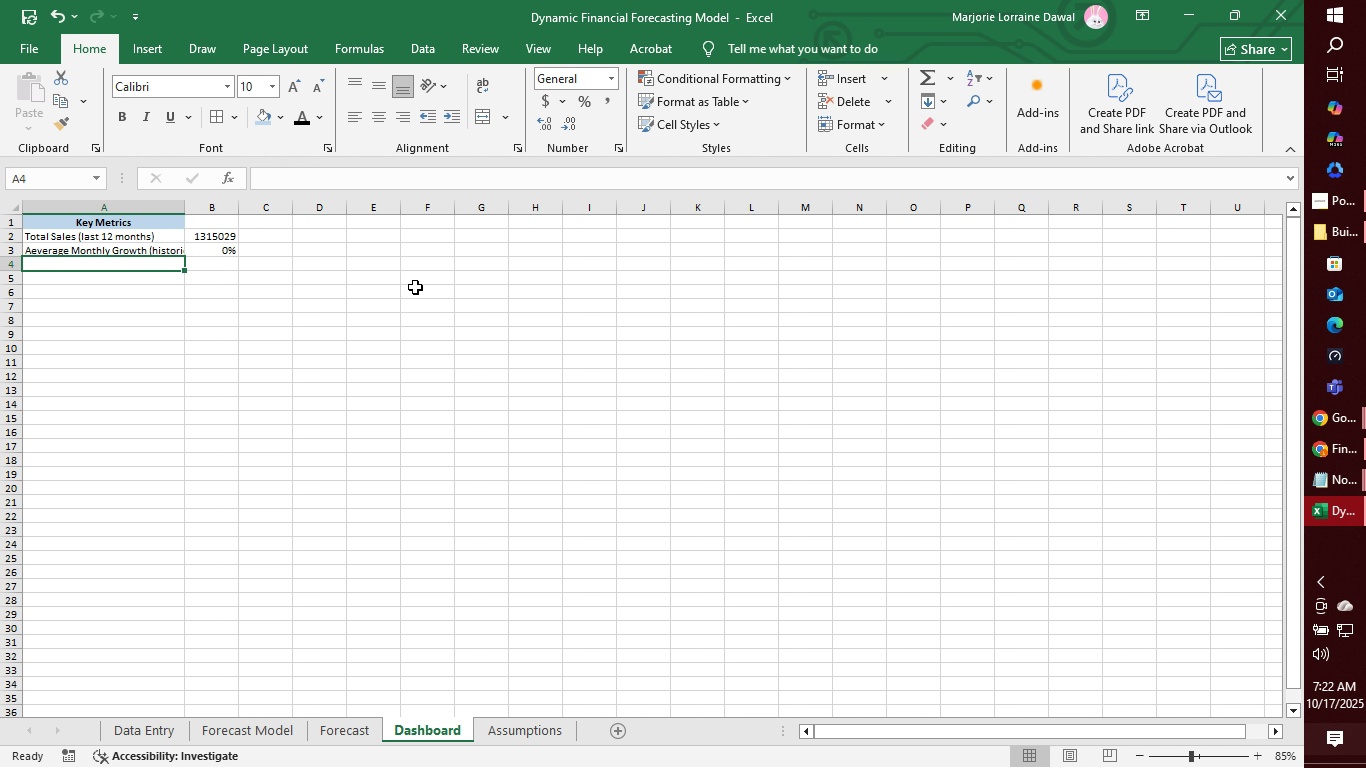 
wait(11.95)
 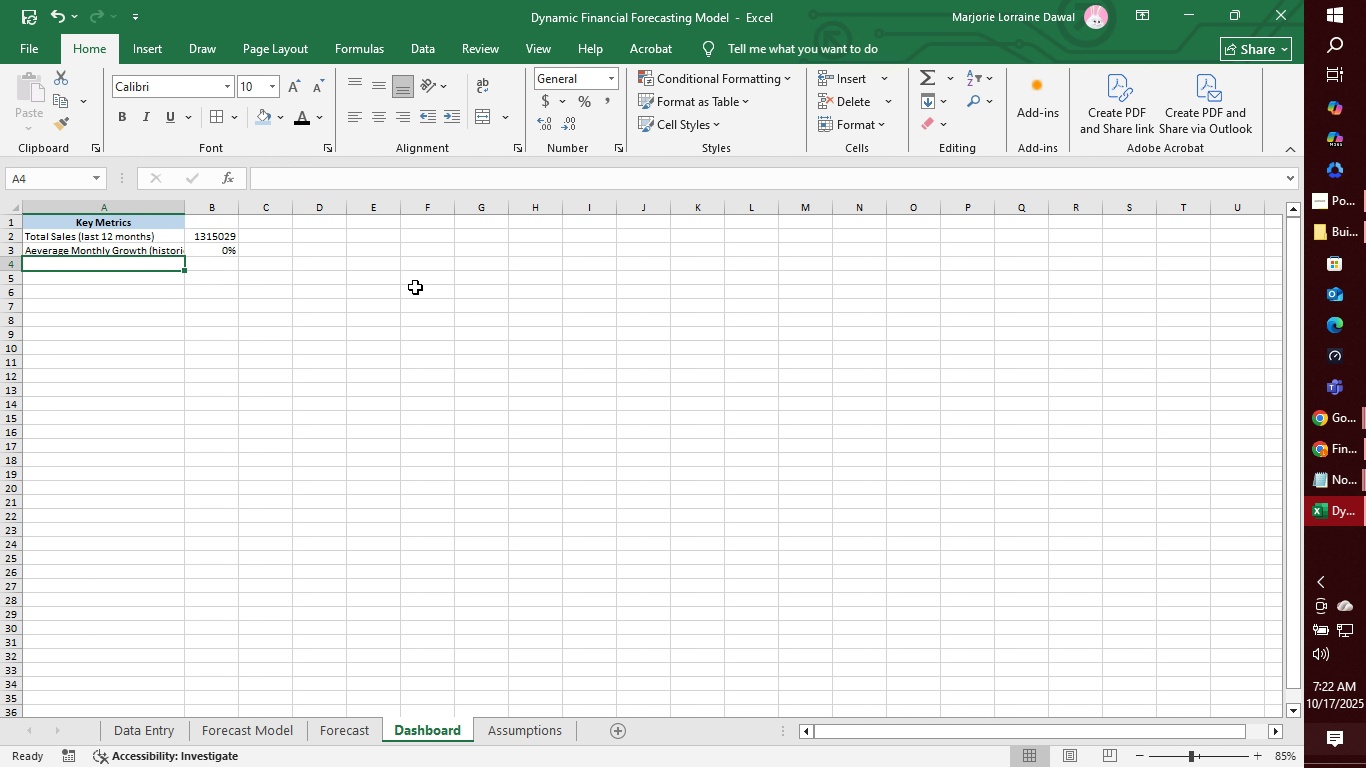 
type(Forecast Next 12 Months ))
key(Backspace)
type((Total))
 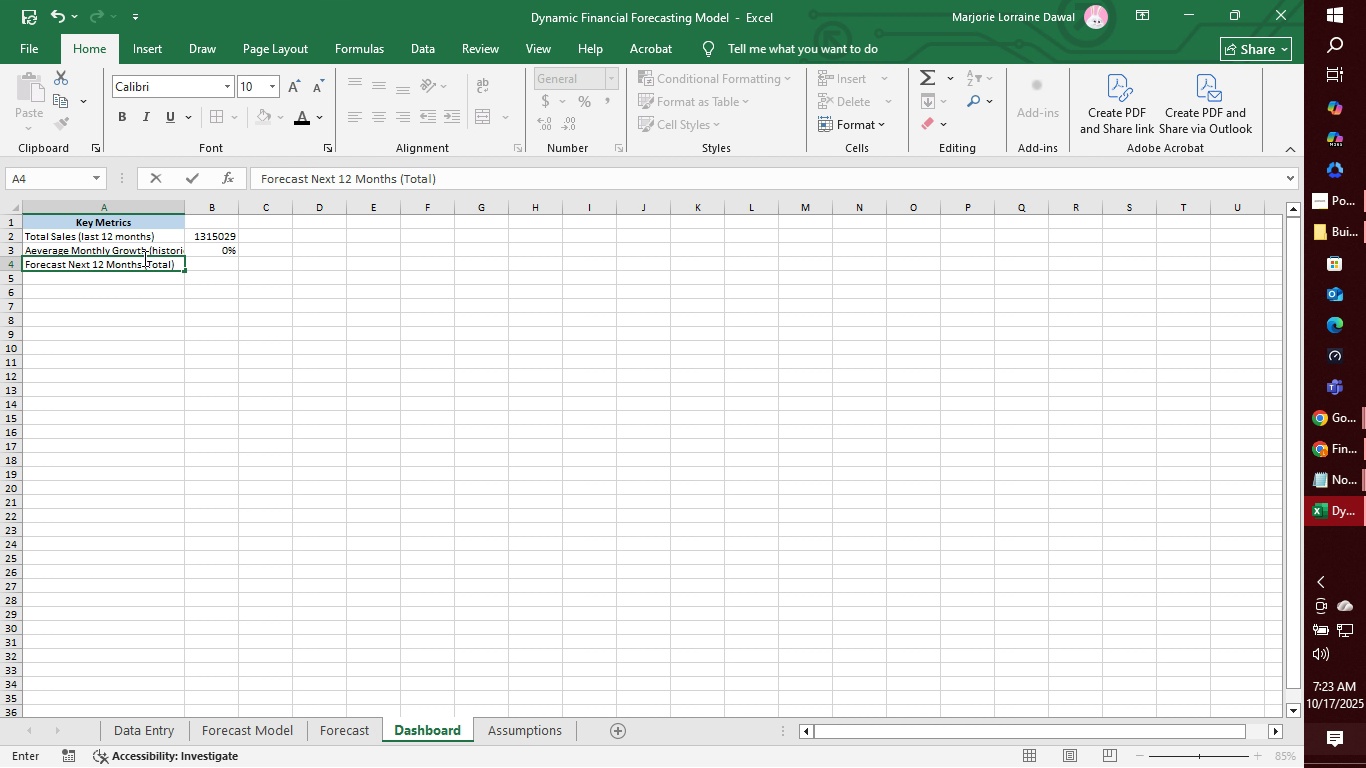 
key(Enter)
 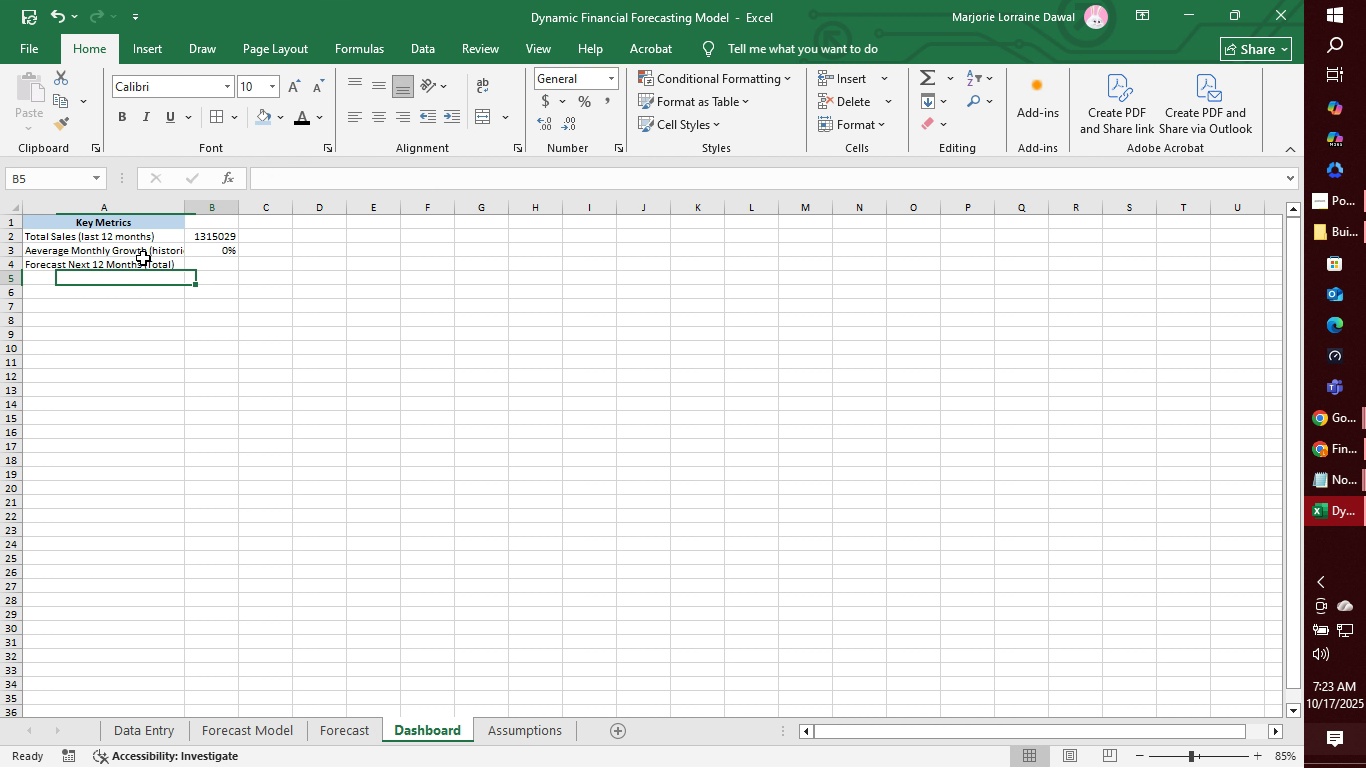 
key(ArrowRight)
 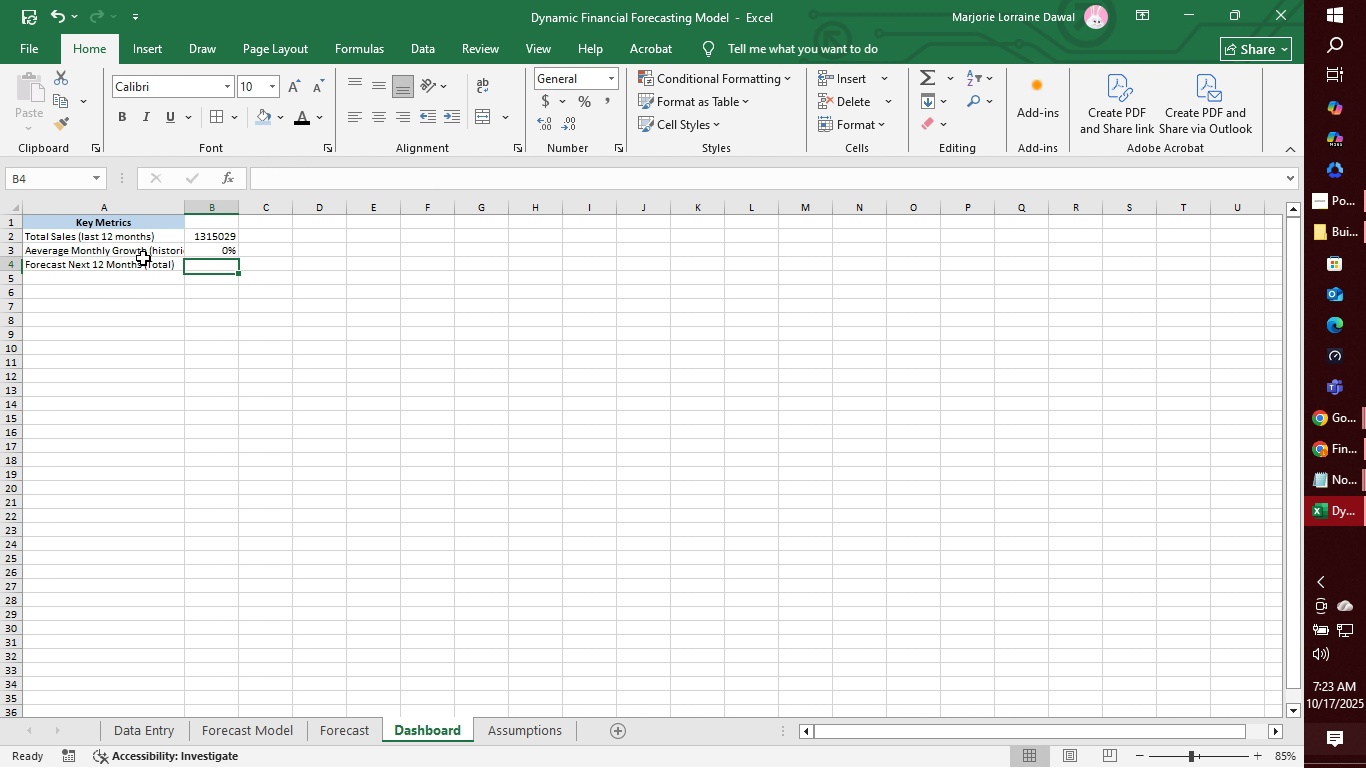 
key(ArrowUp)
 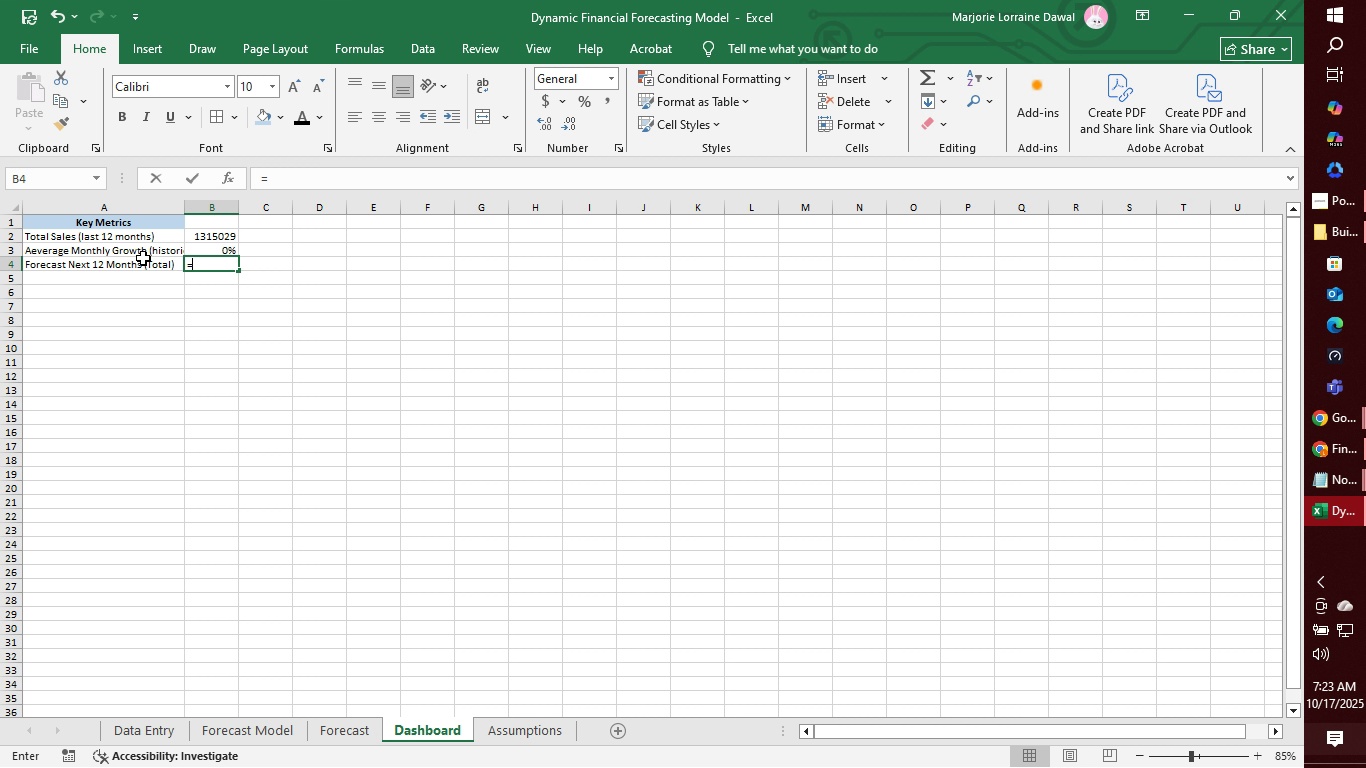 
wait(6.7)
 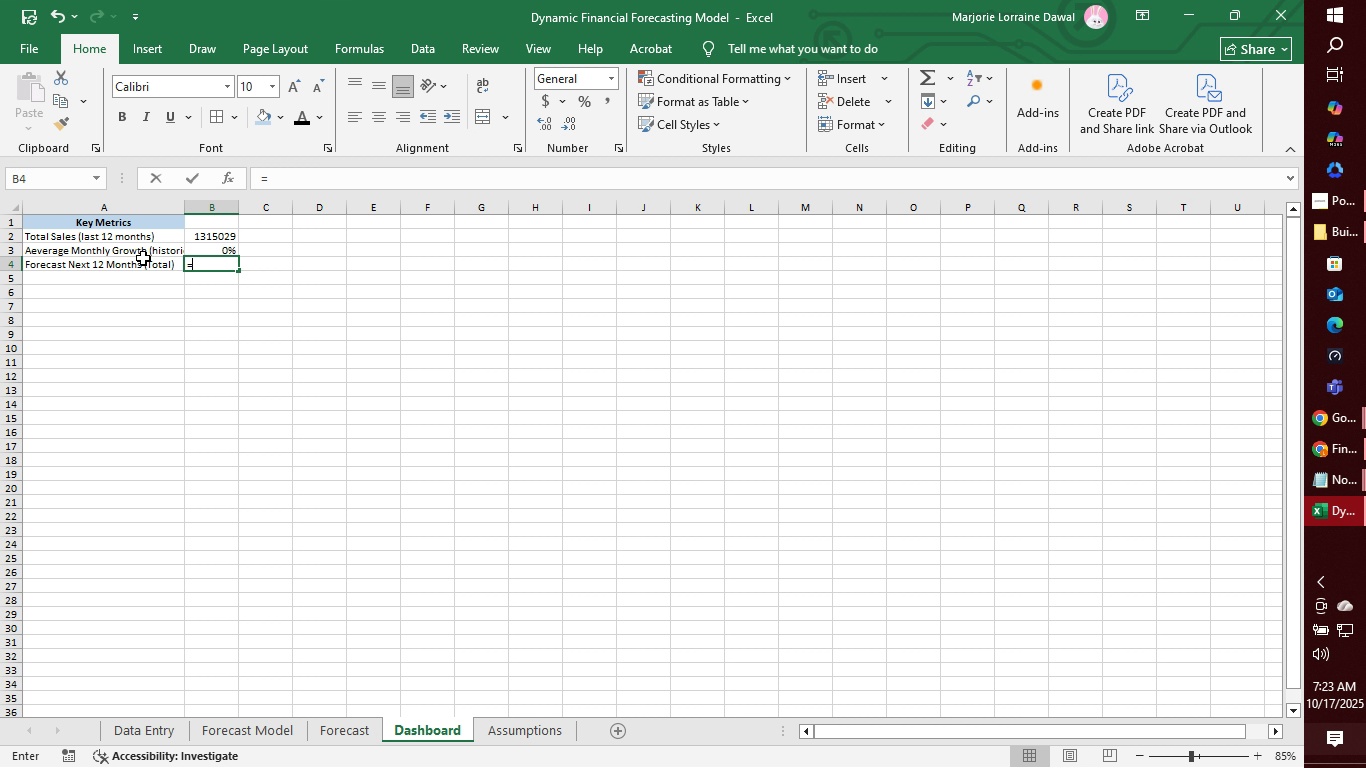 
type(=SUM)
 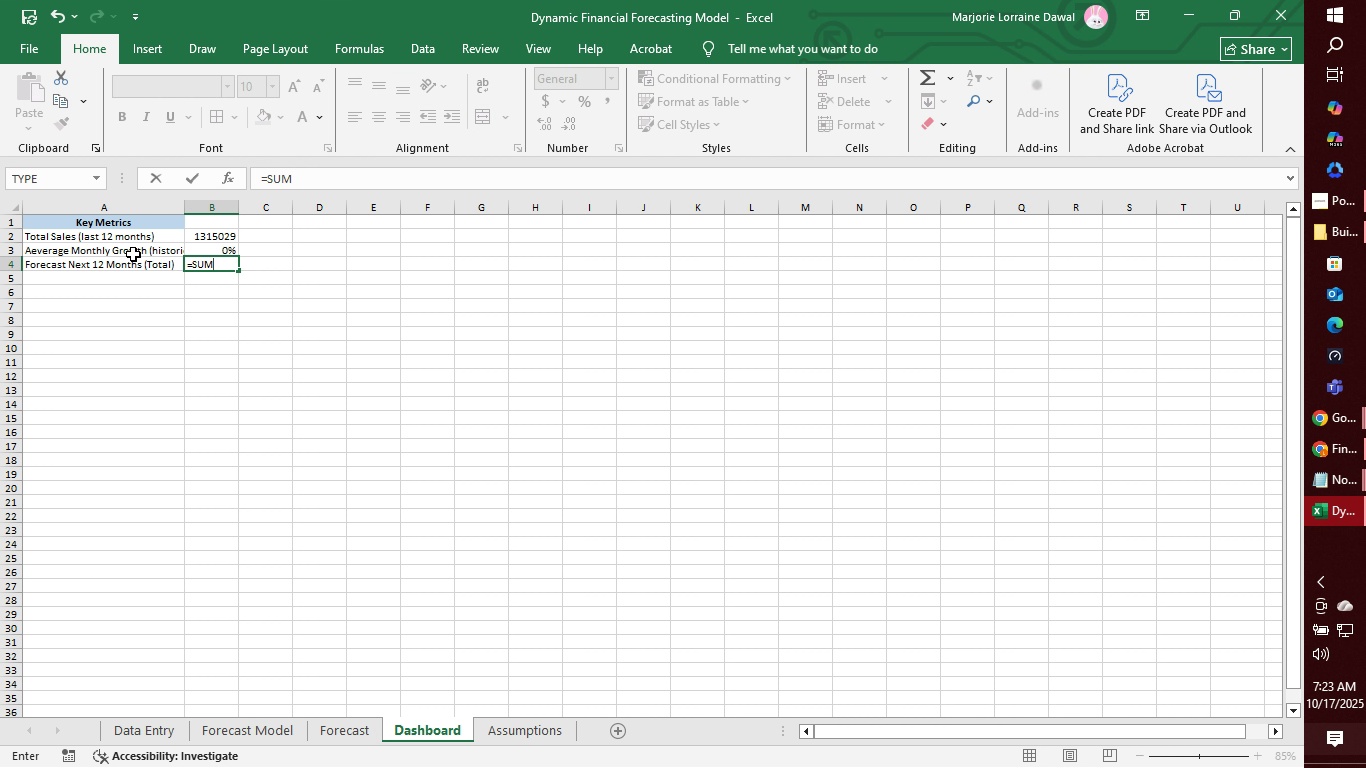 
wait(6.5)
 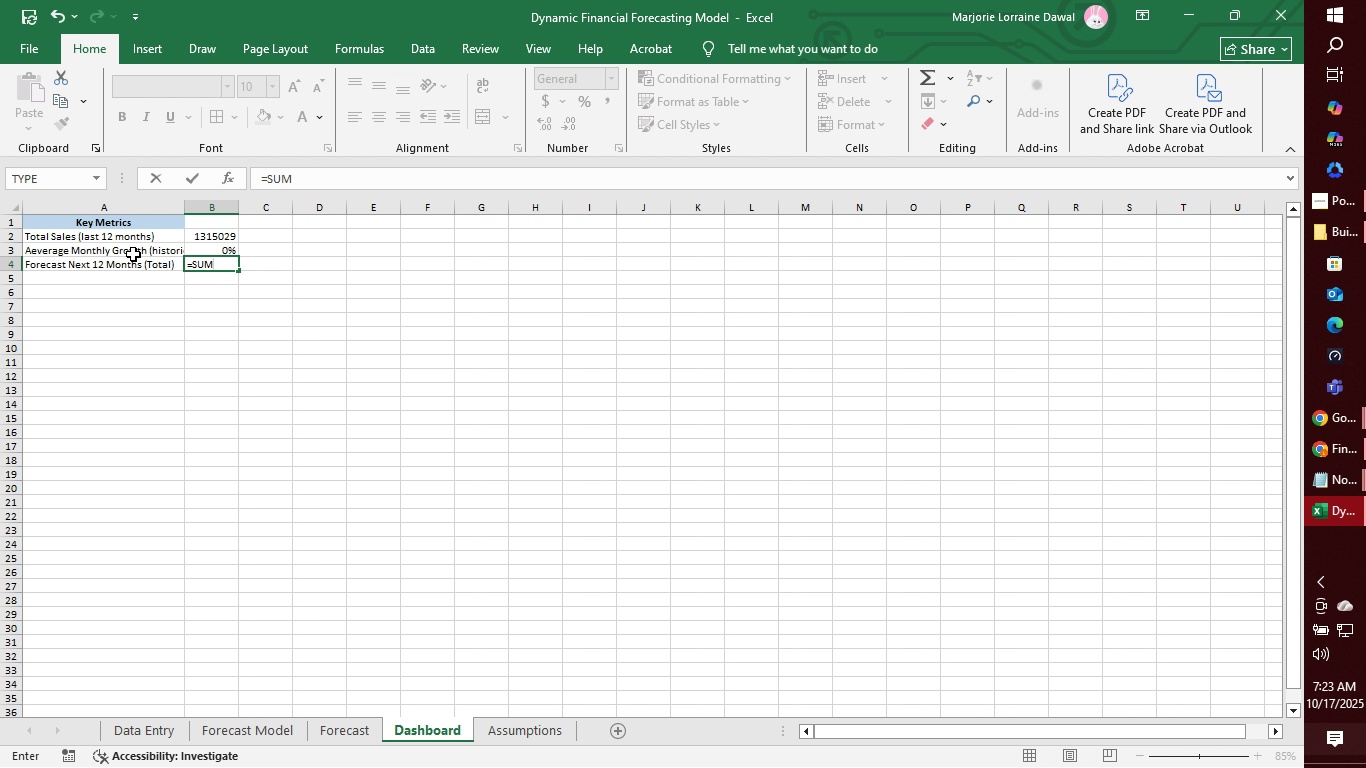 
left_click([311, 182])
 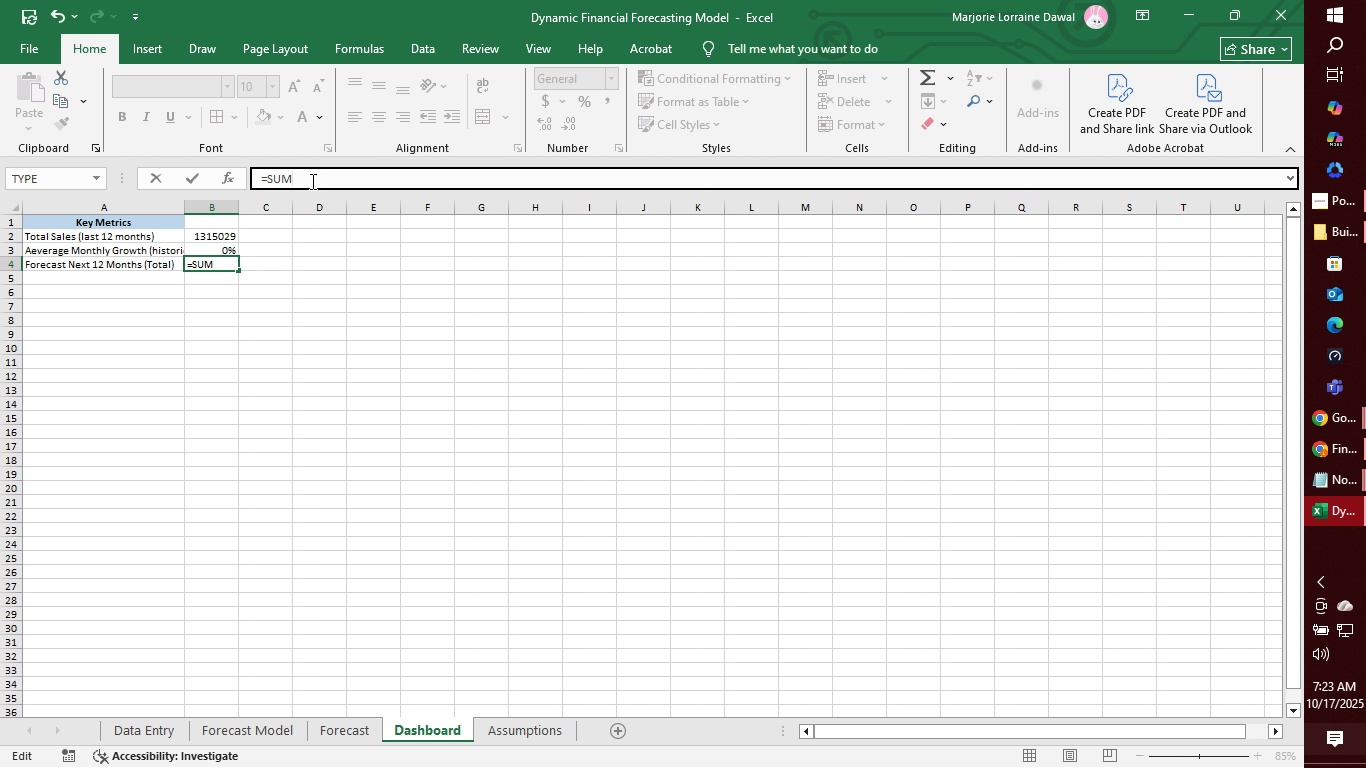 
key(Shift+9)
 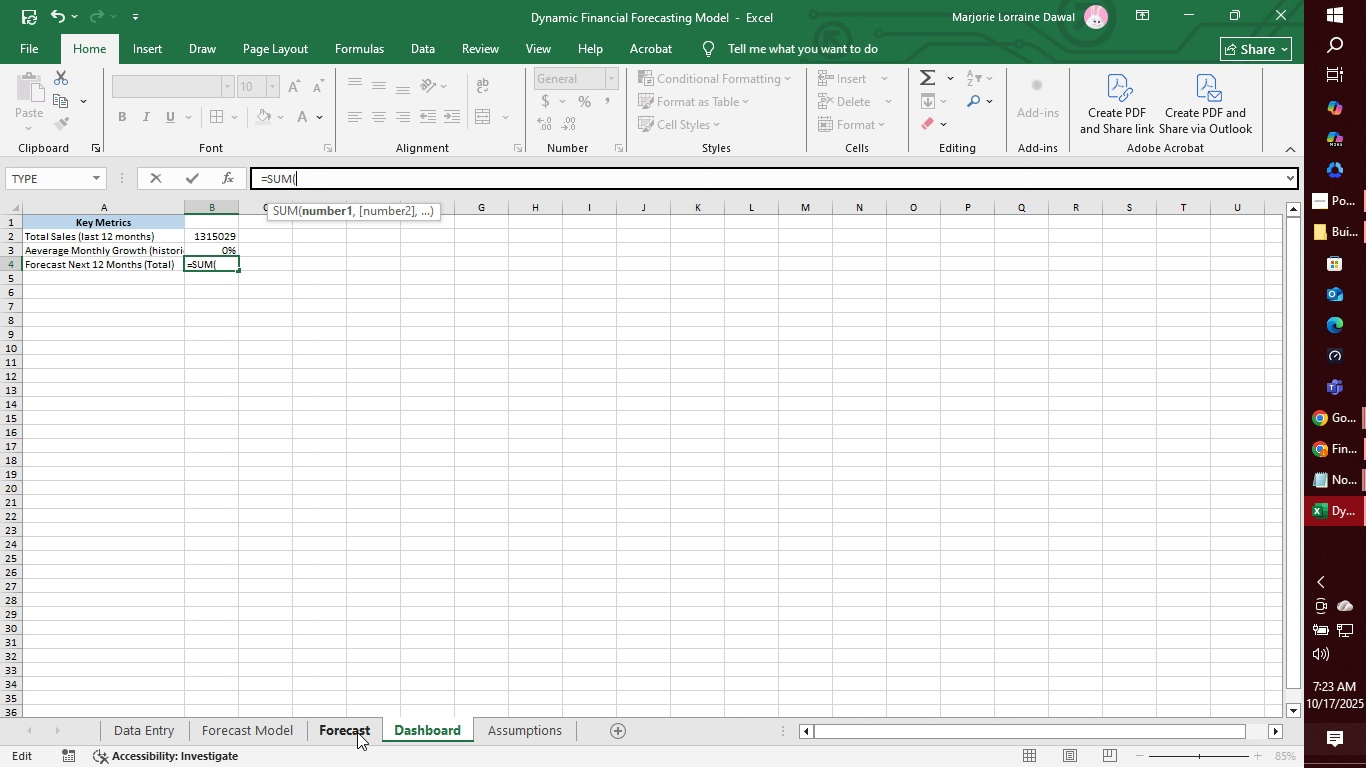 
left_click([357, 732])
 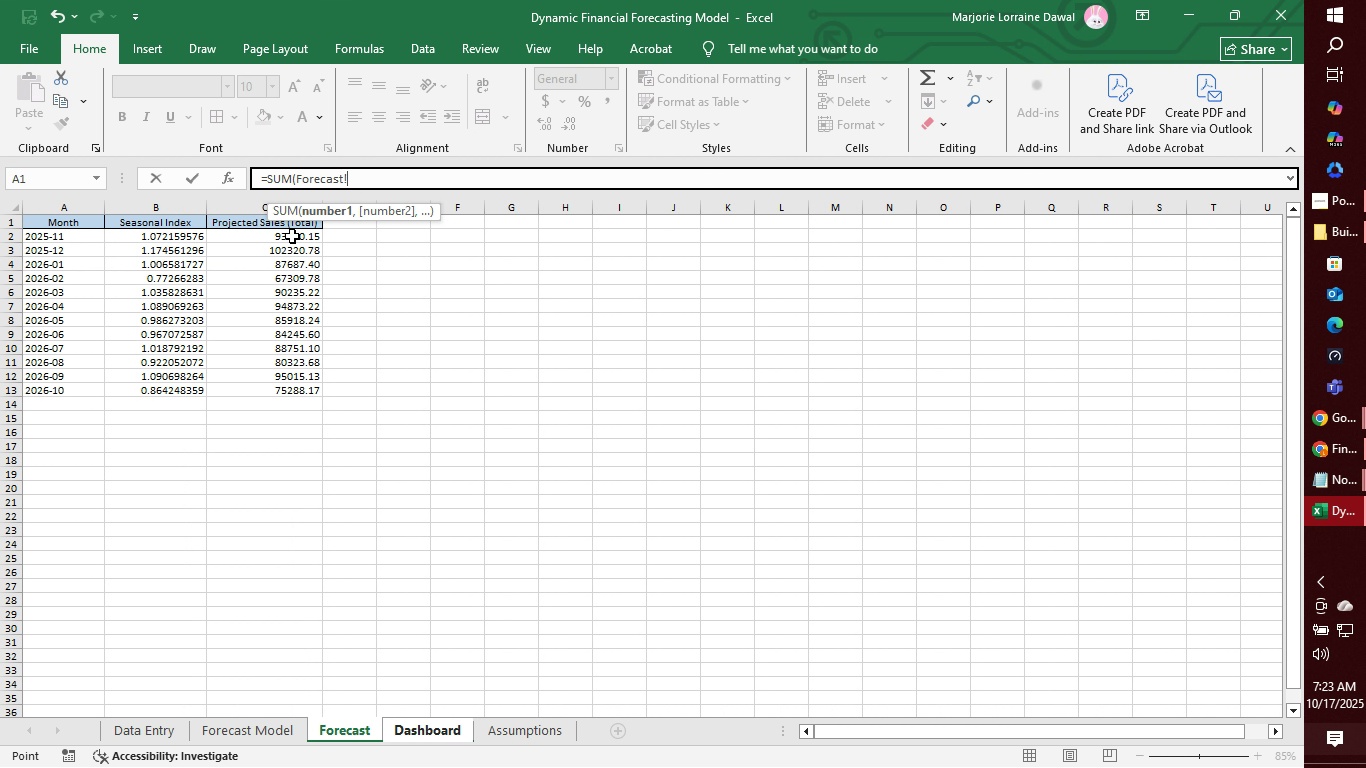 
left_click_drag(start_coordinate=[292, 236], to_coordinate=[286, 388])
 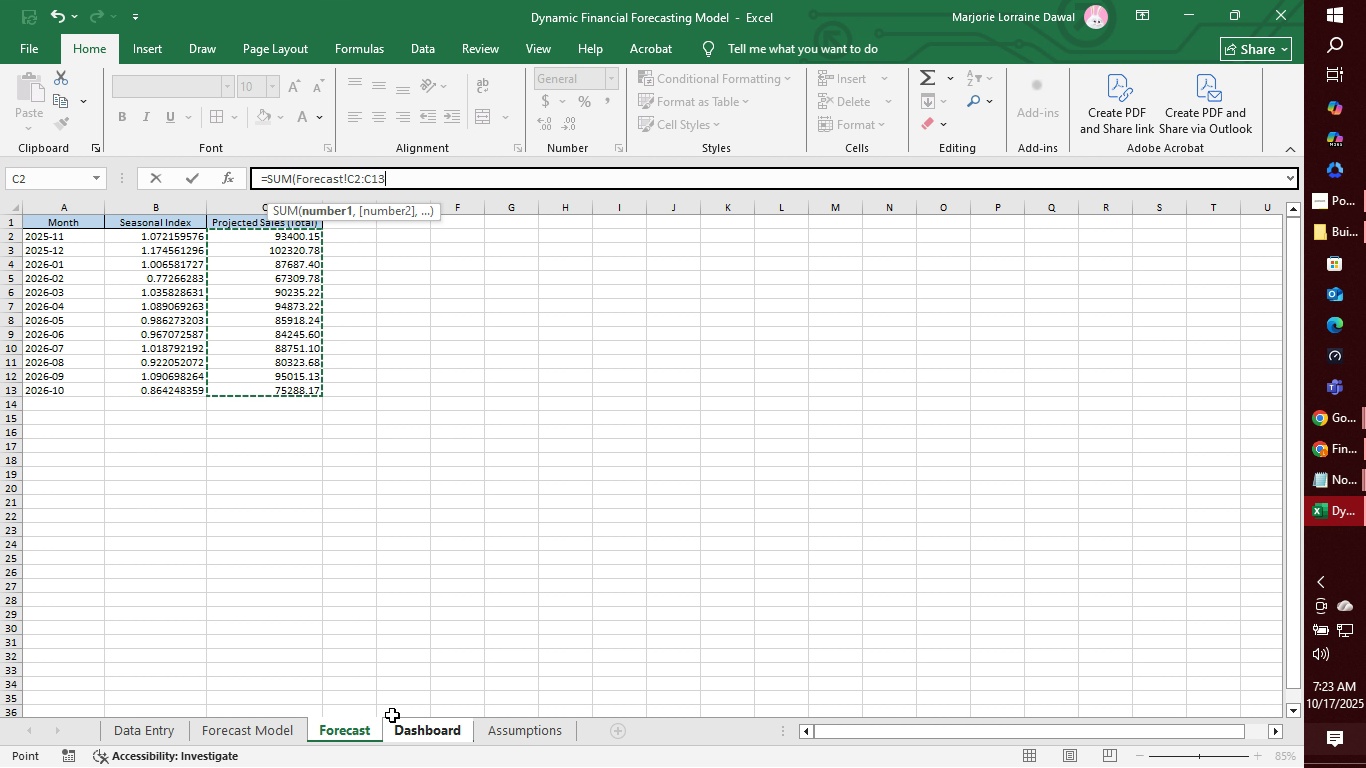 
hold_key(key=ShiftRight, duration=1.42)
 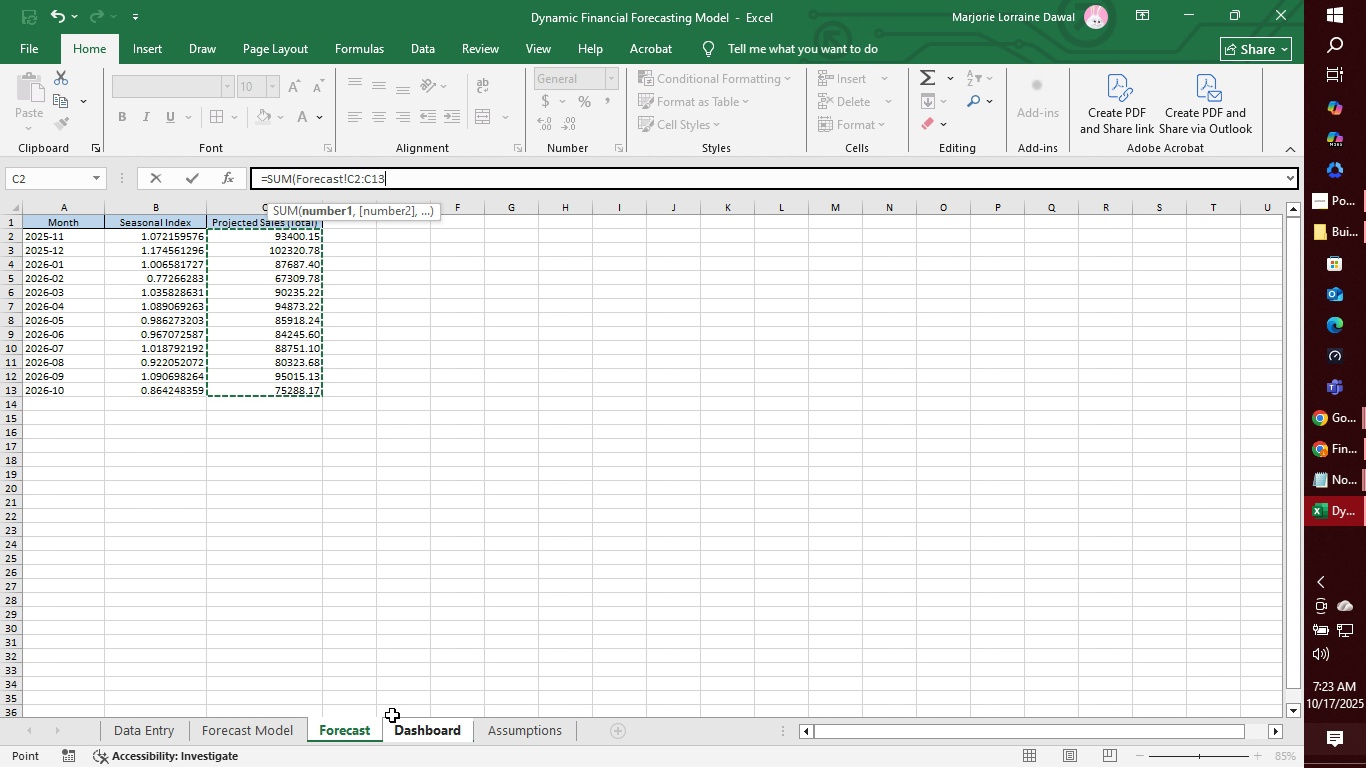 
key(Shift+0)
 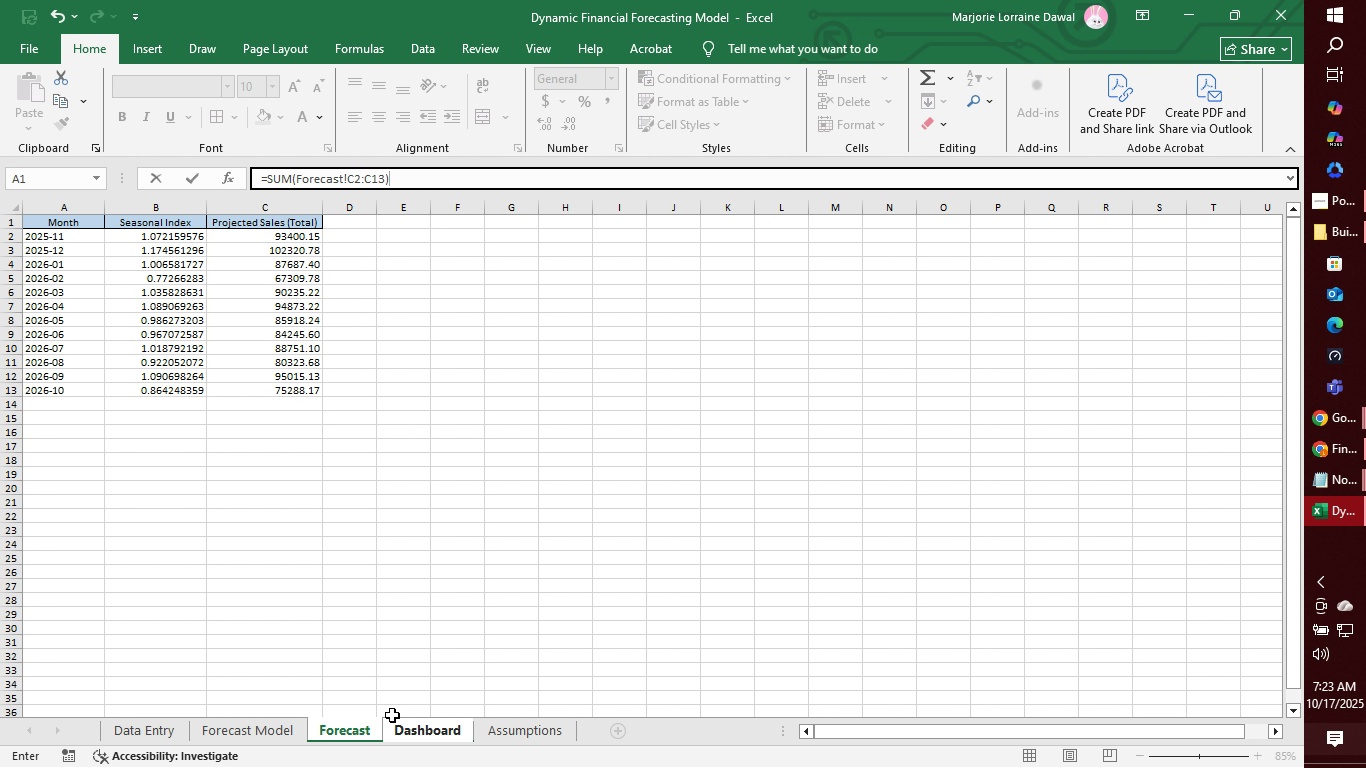 
key(Enter)
 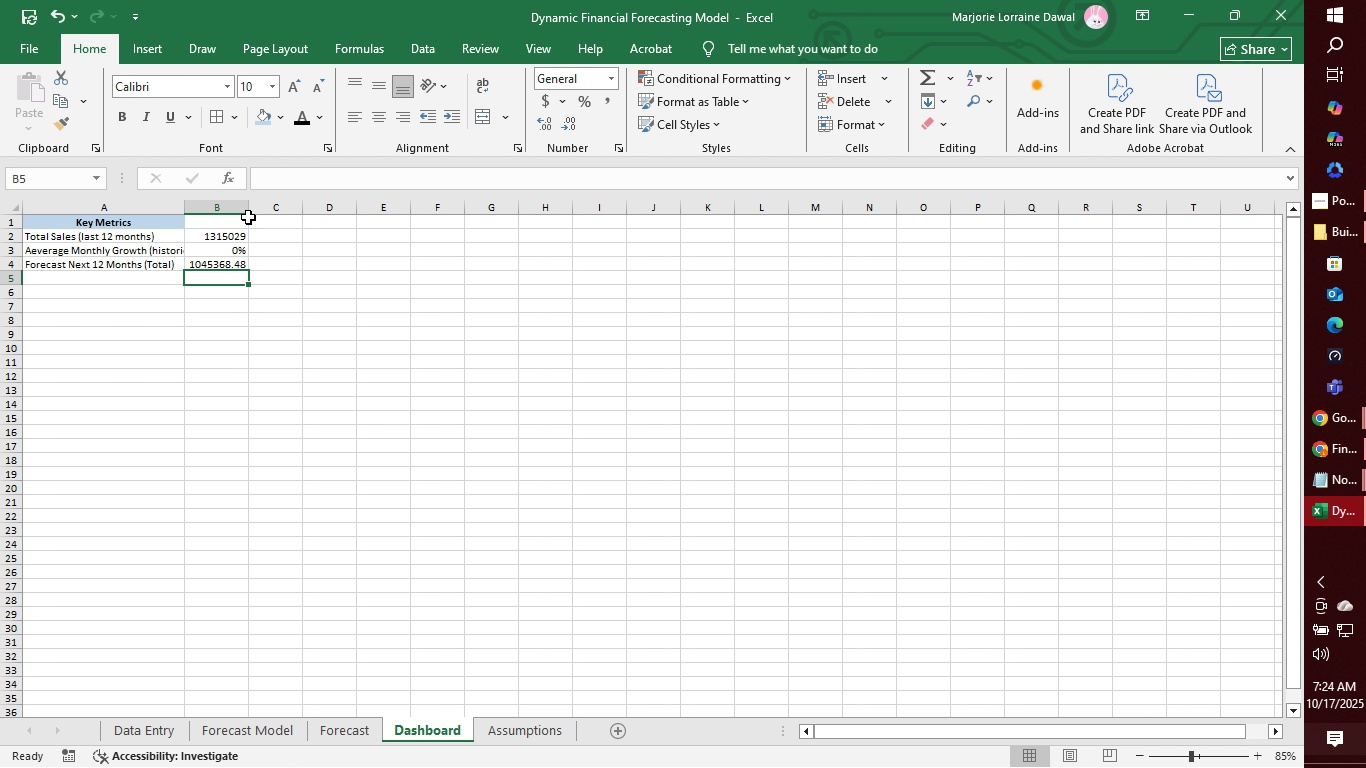 
wait(7.61)
 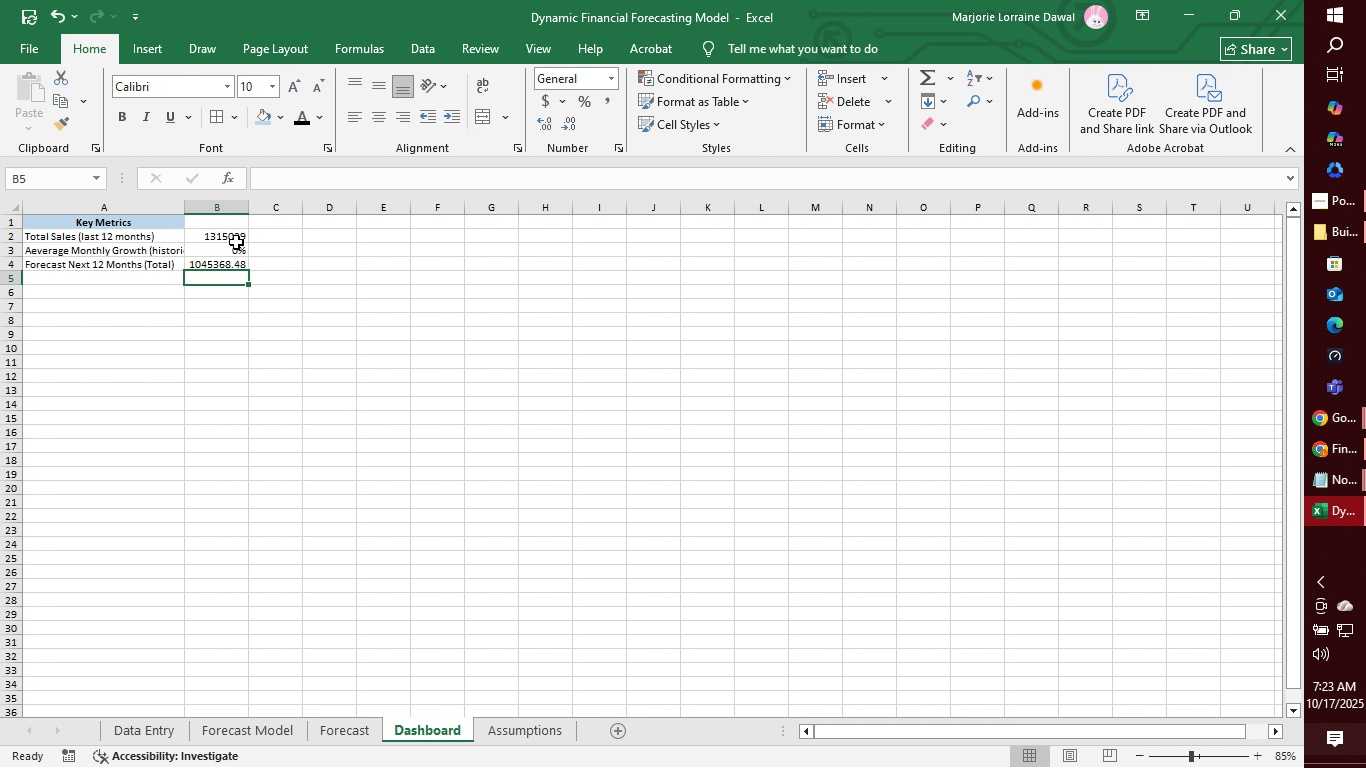 
left_click([136, 312])
 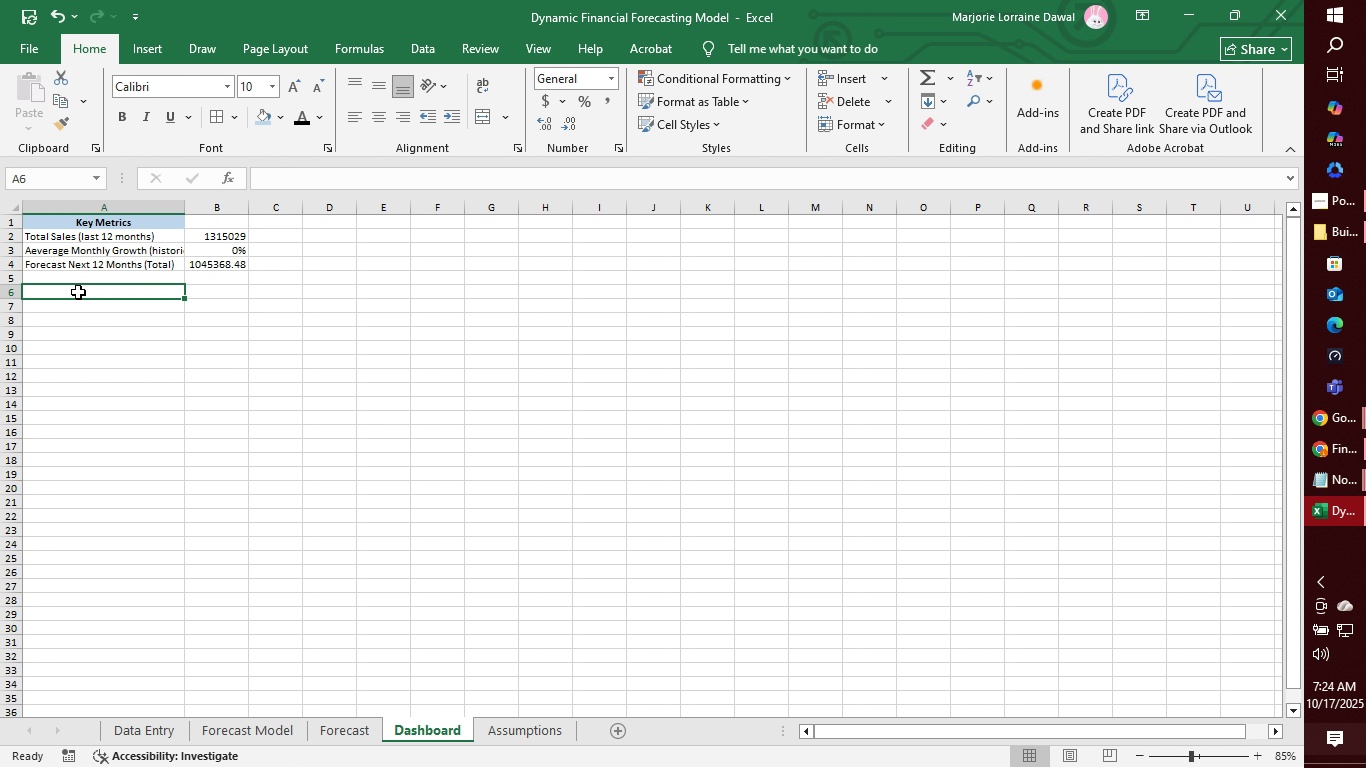 
left_click([78, 292])
 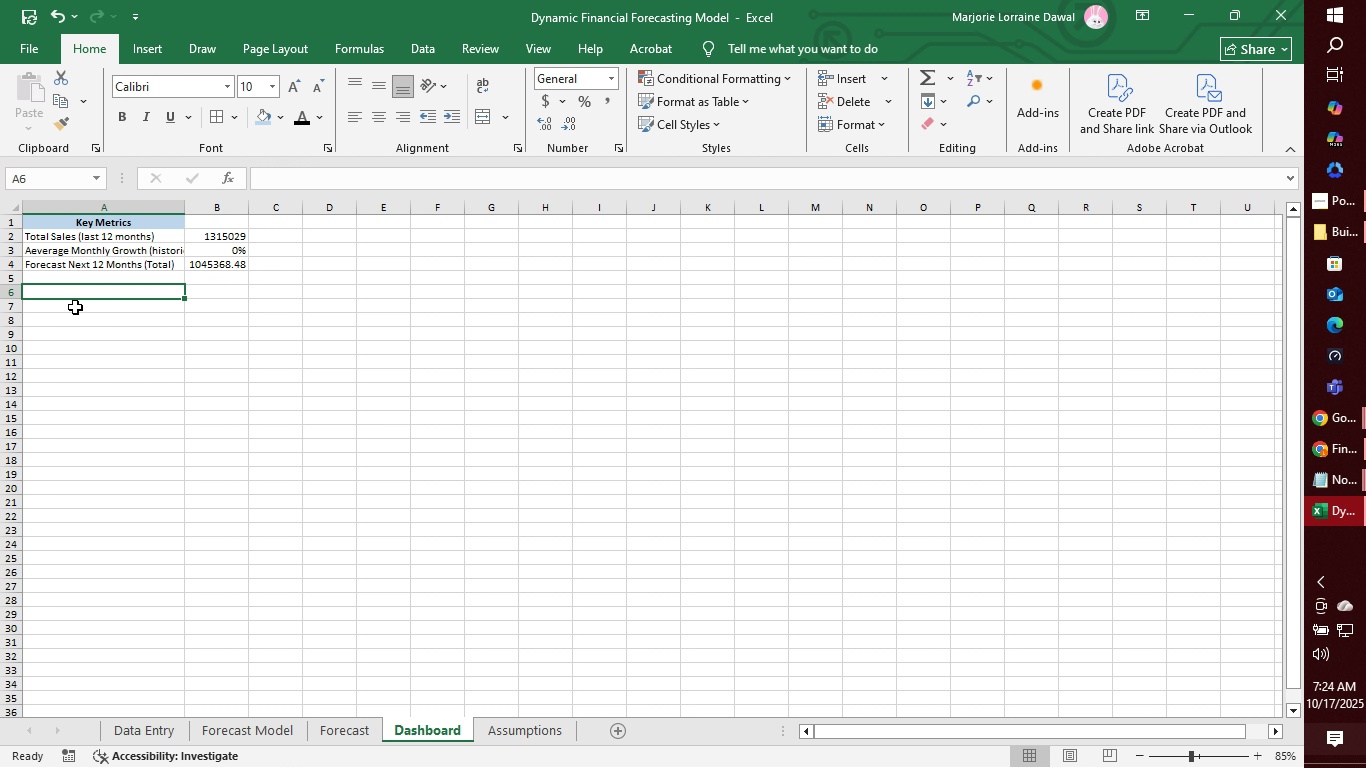 
left_click([73, 311])
 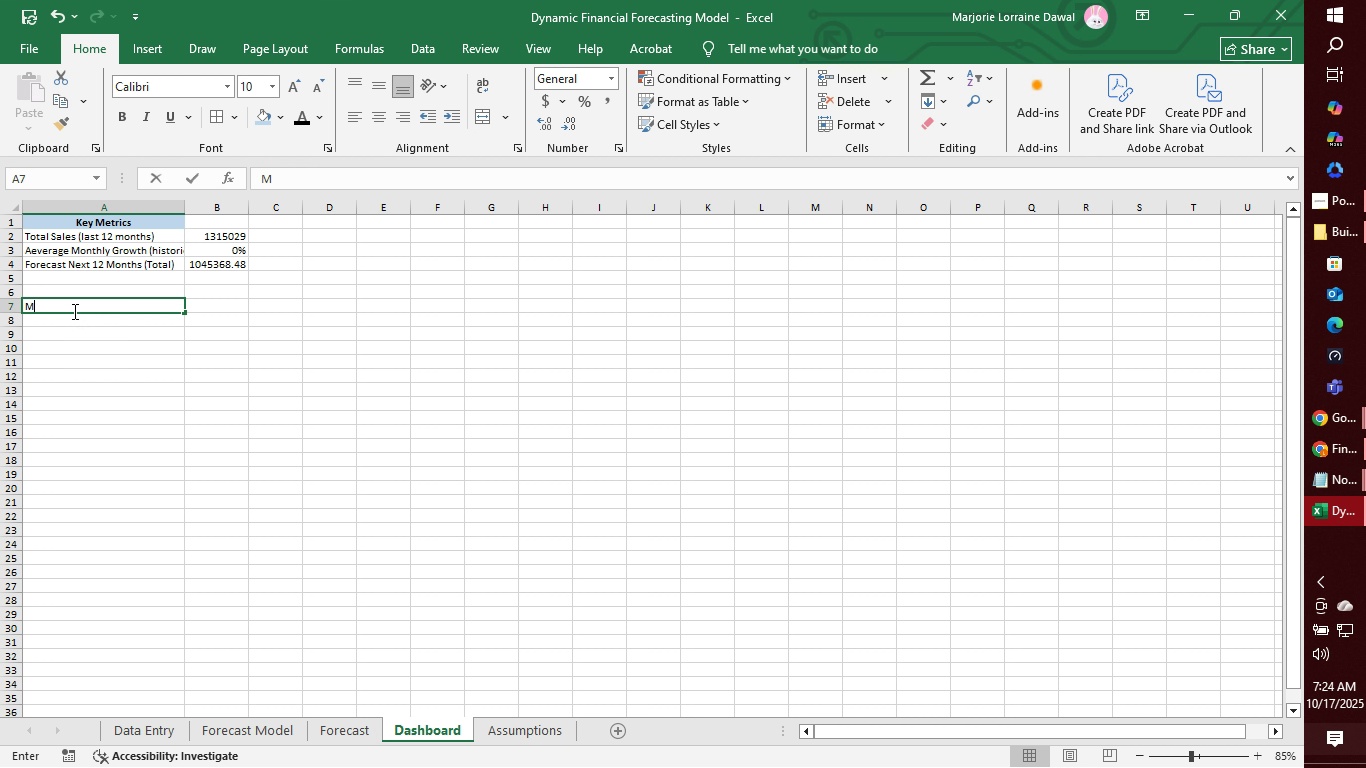 
type(Month)
 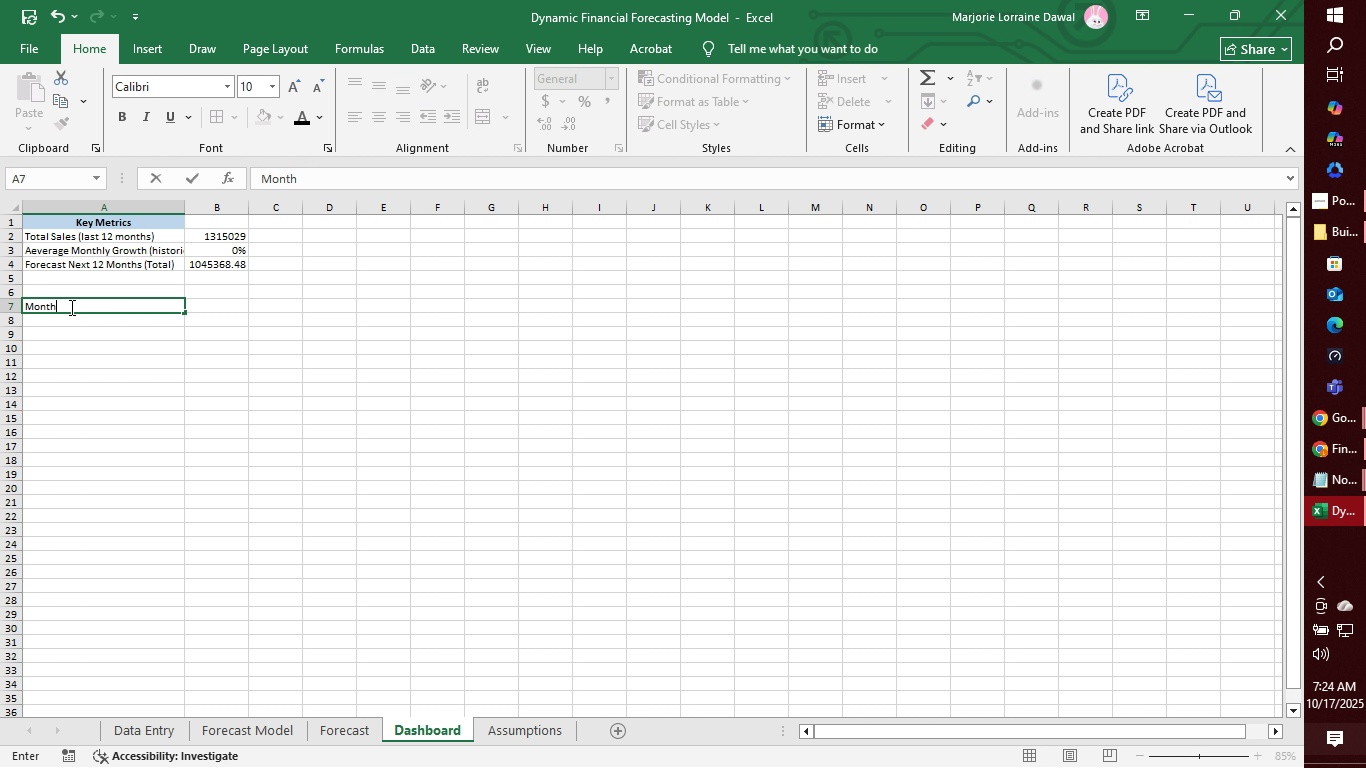 
left_click_drag(start_coordinate=[67, 307], to_coordinate=[23, 310])
 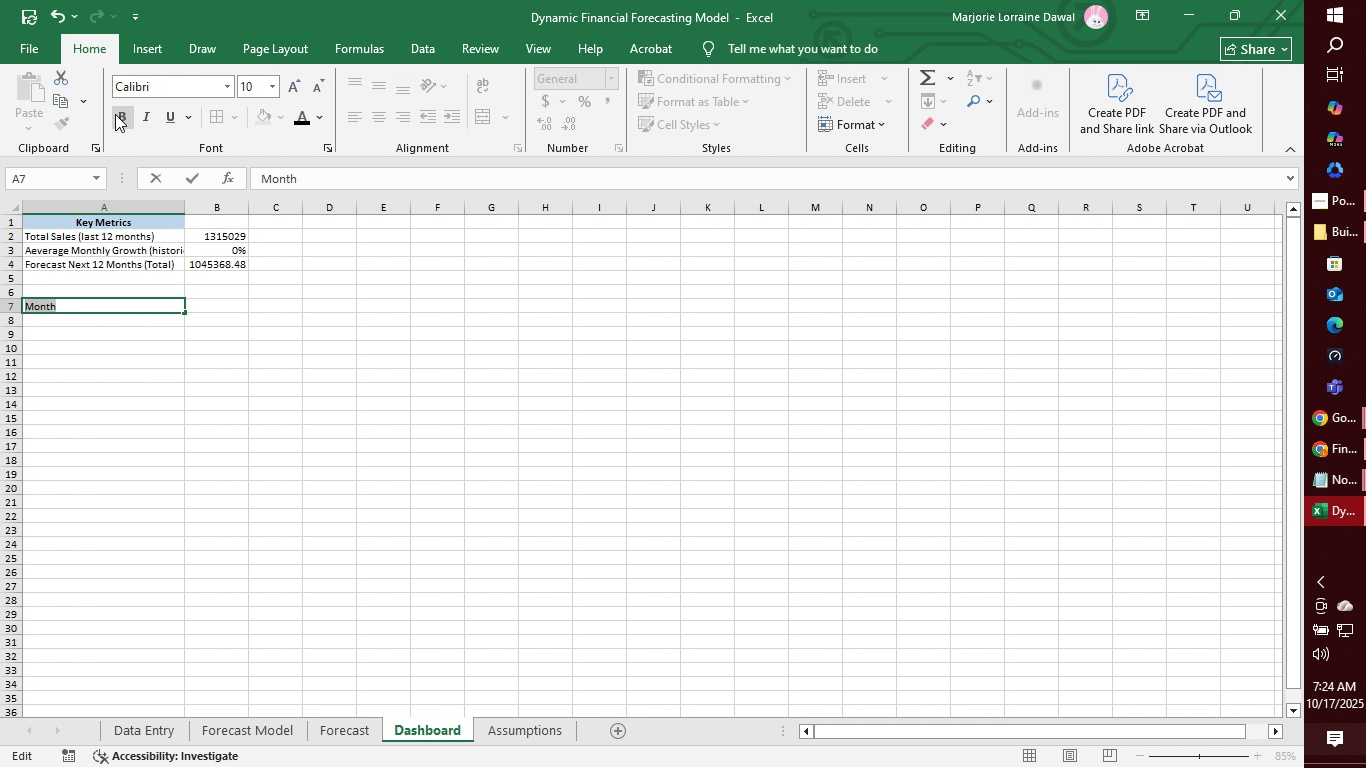 
left_click([115, 114])
 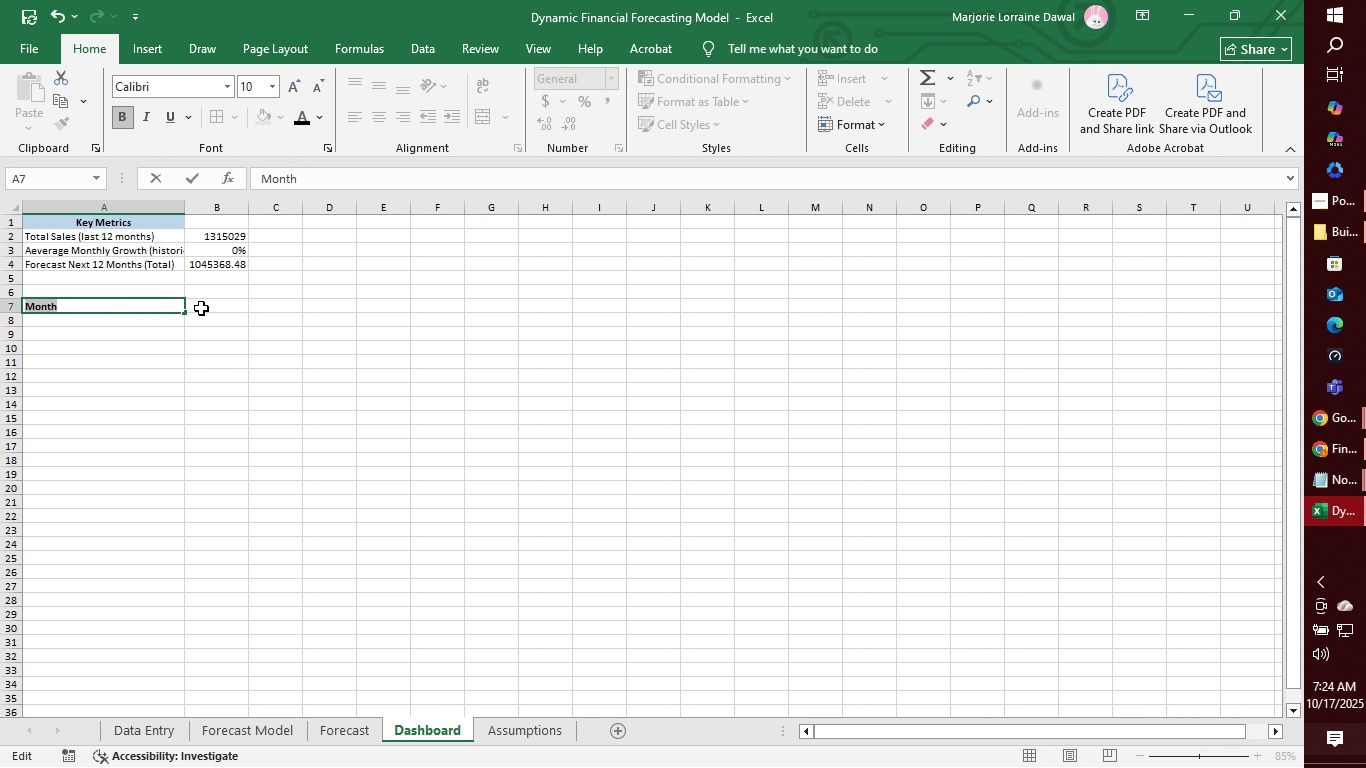 
left_click([201, 309])
 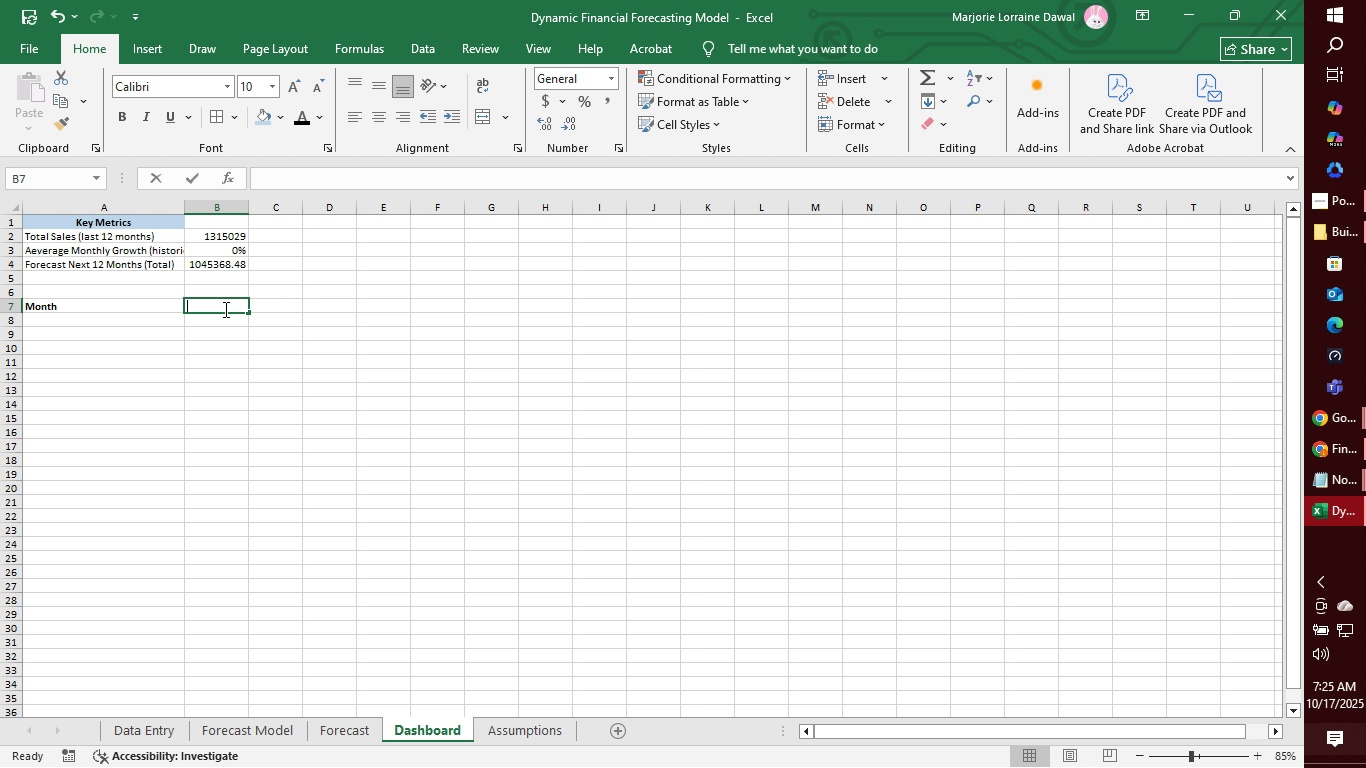 
wait(65.54)
 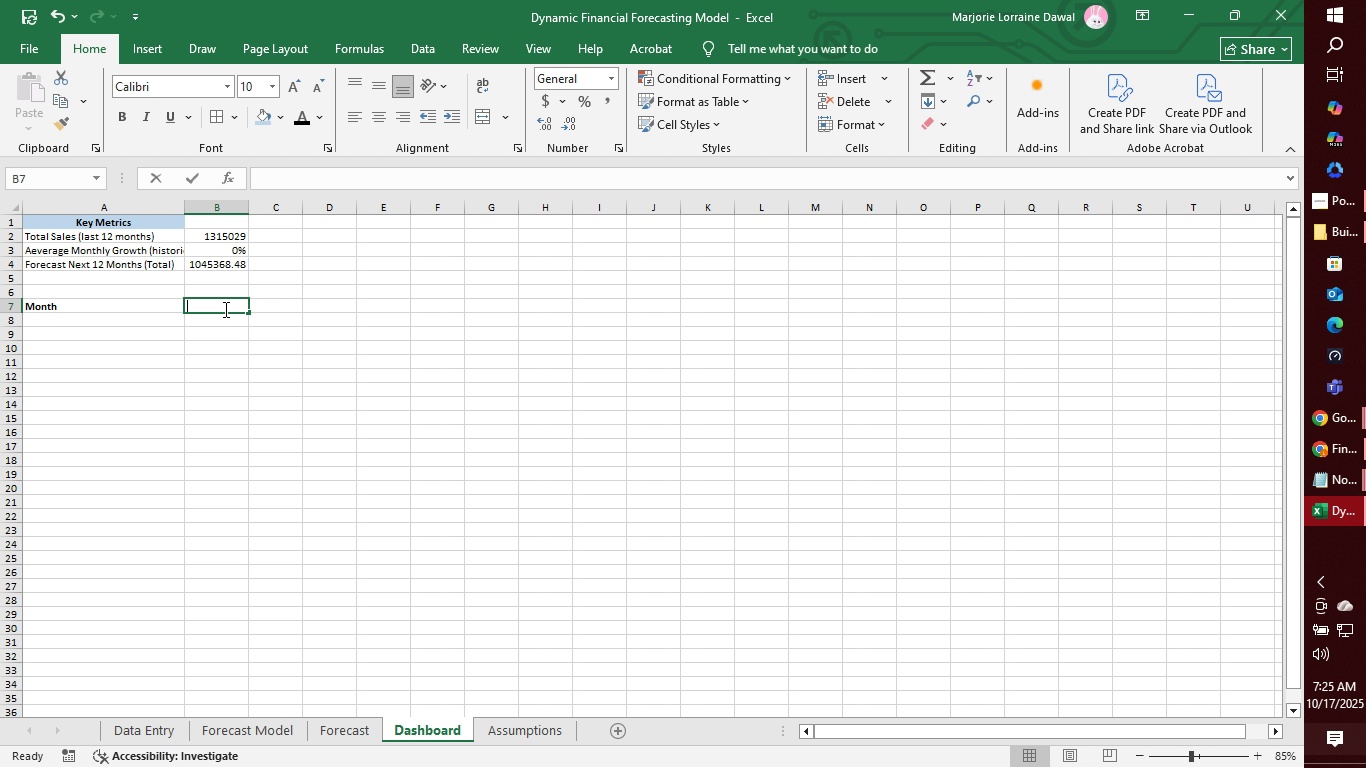 
type(2023)
 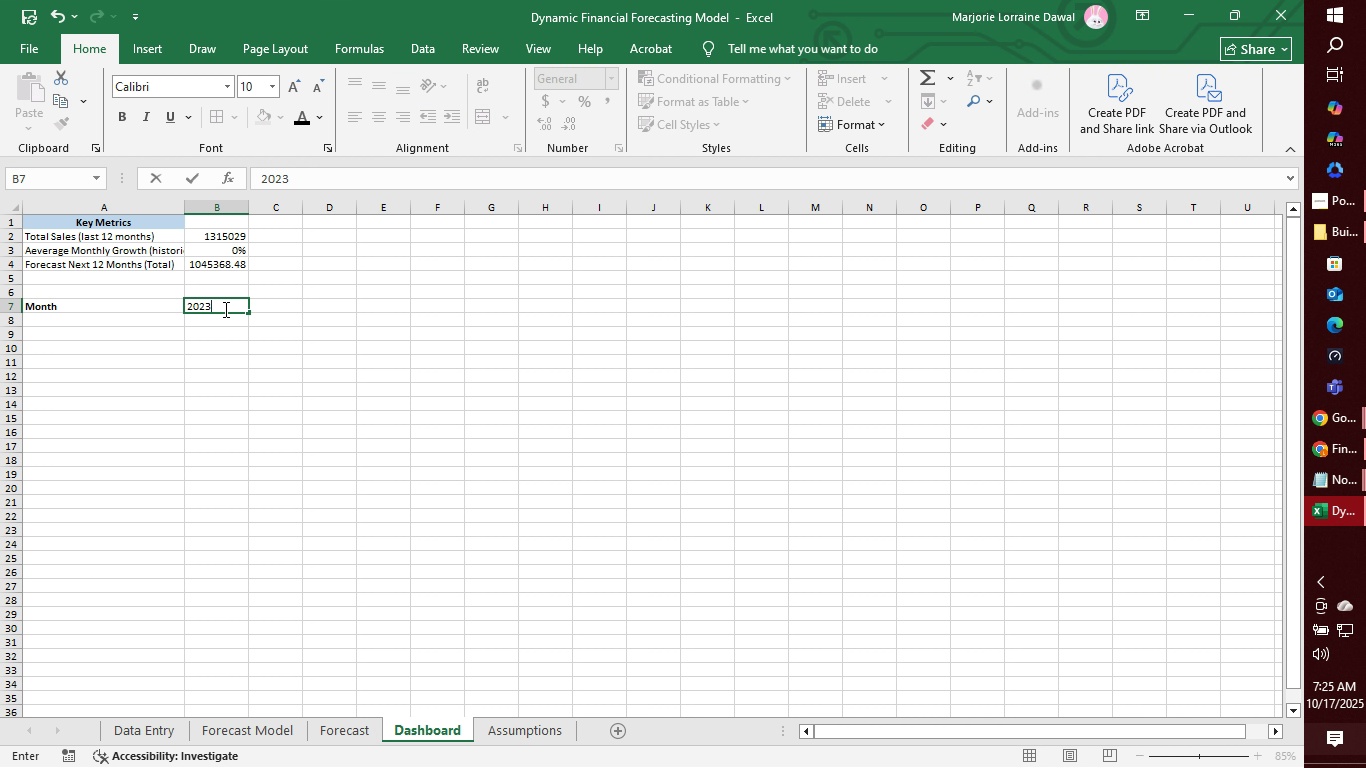 
wait(6.05)
 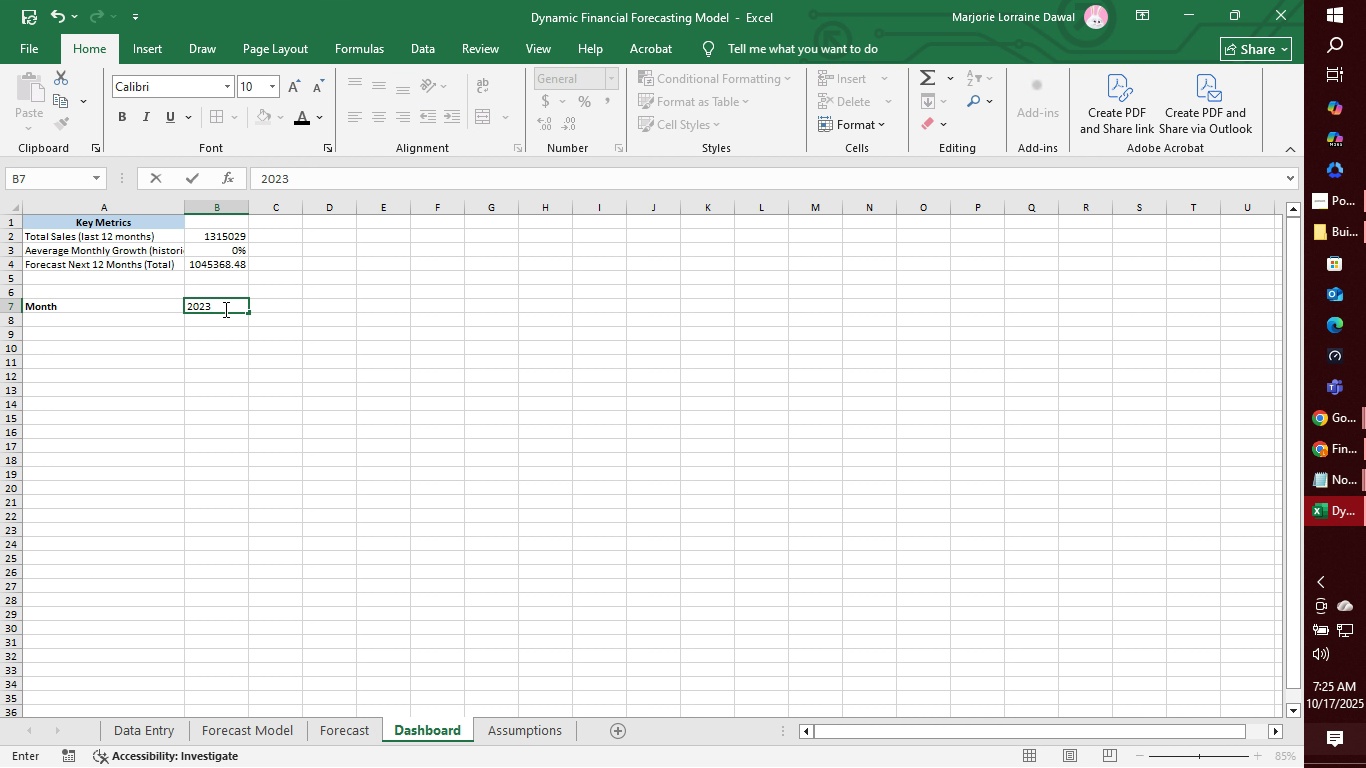 
type(-11)
 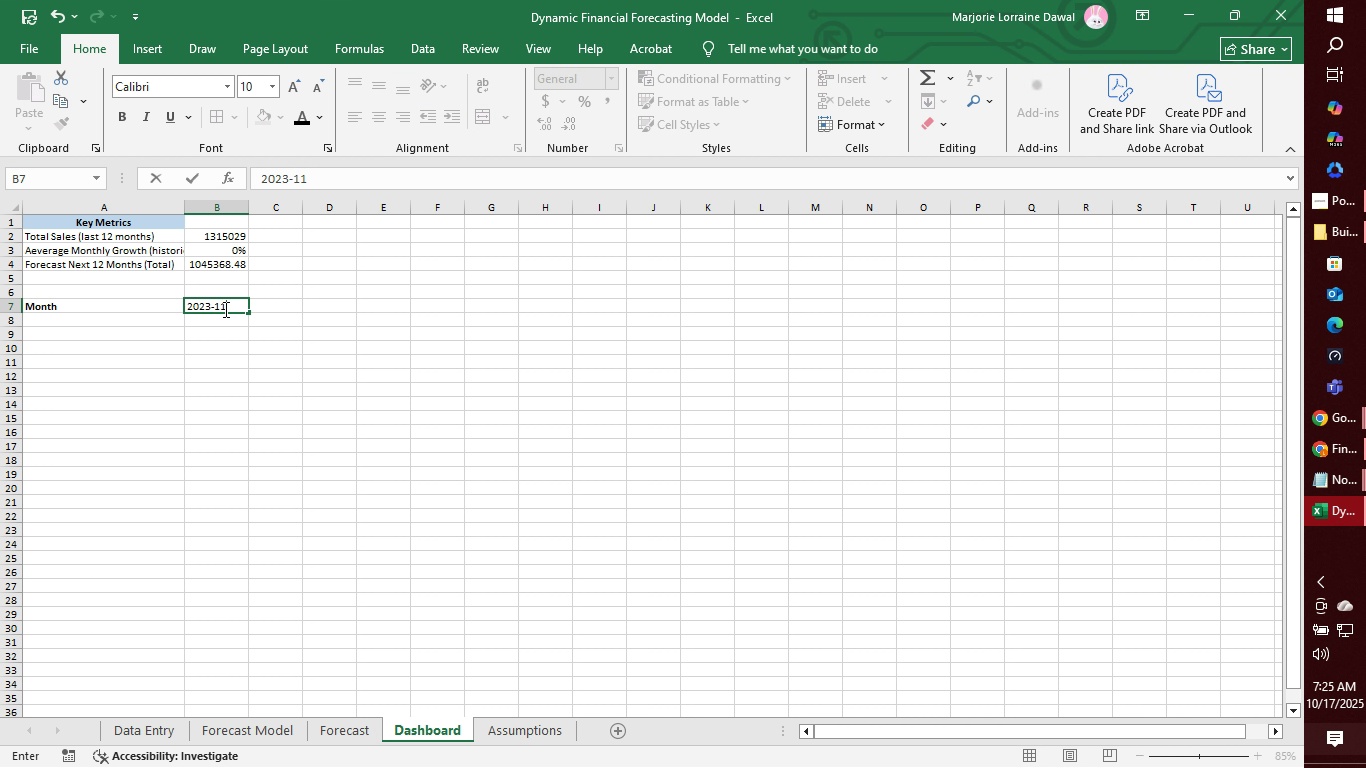 
key(Enter)
 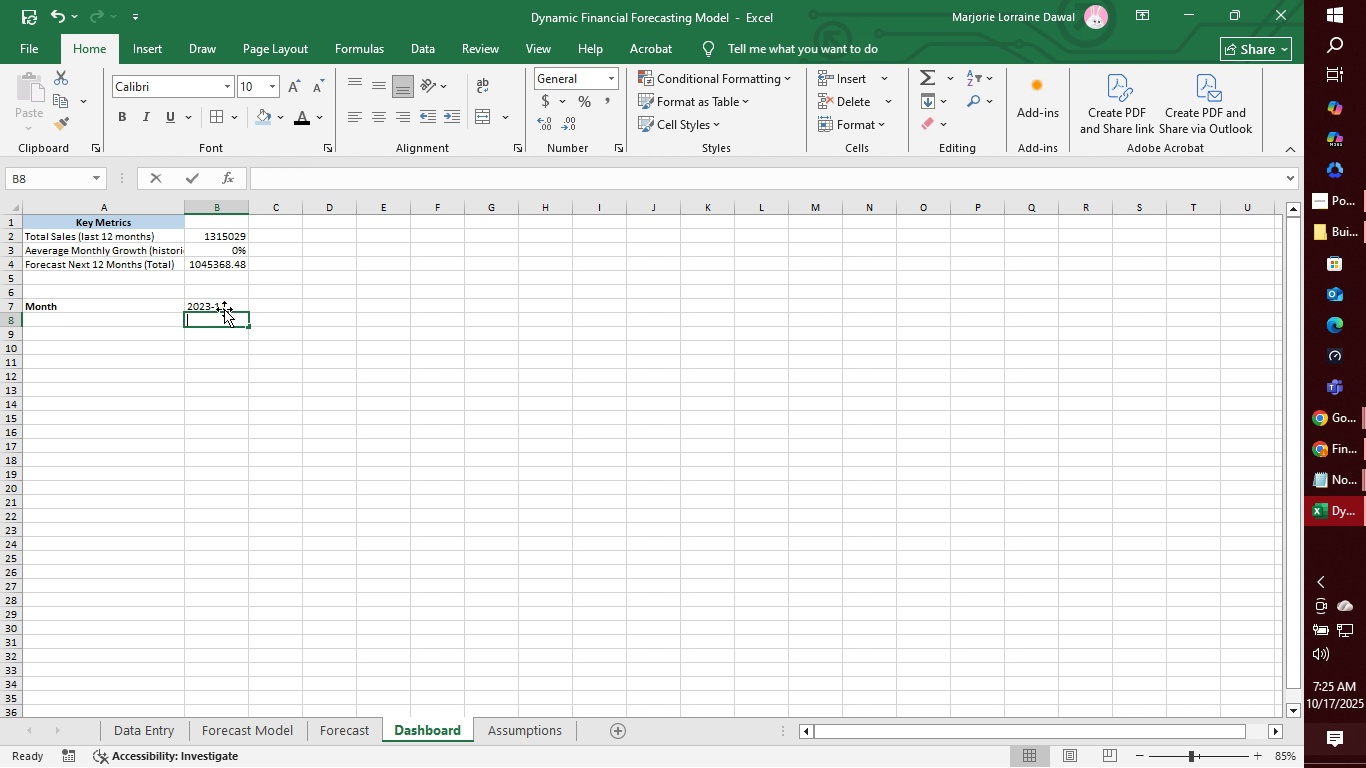 
wait(6.33)
 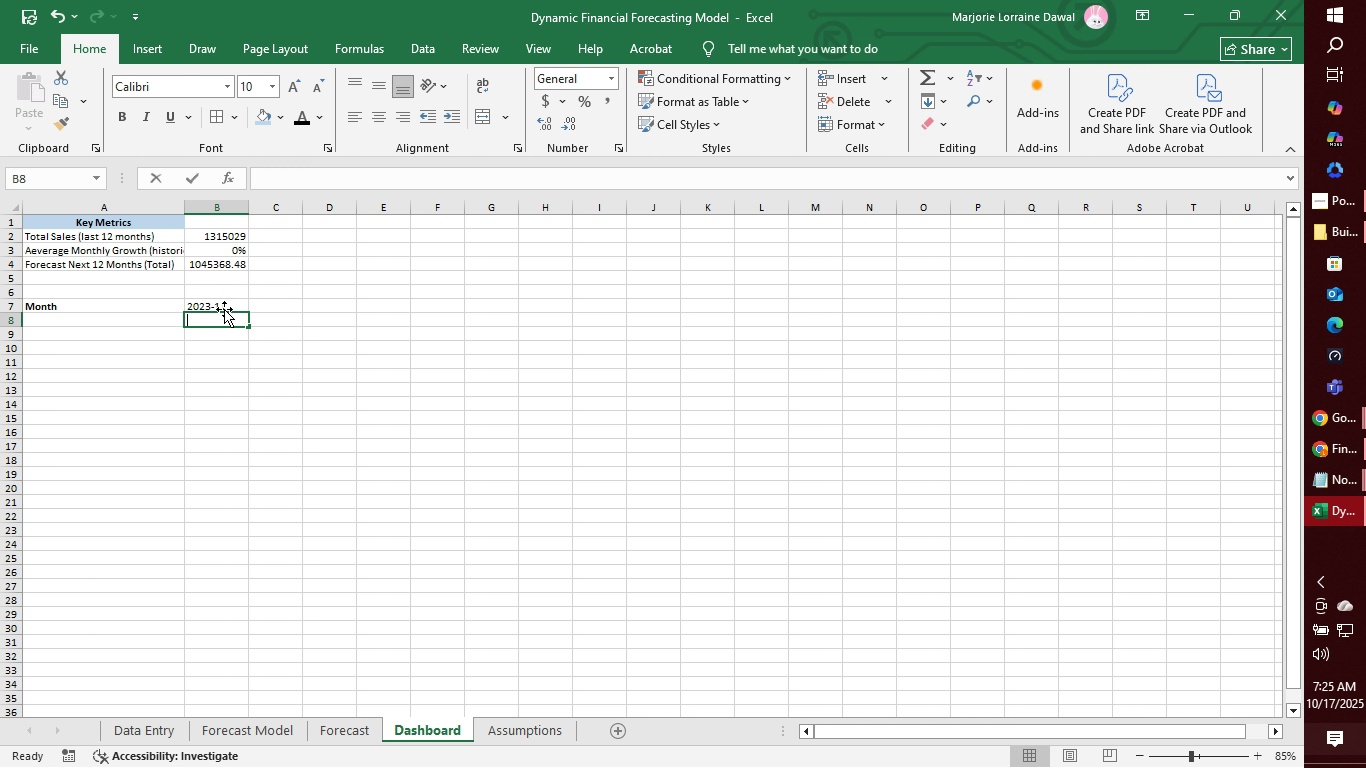 
type(130231)
 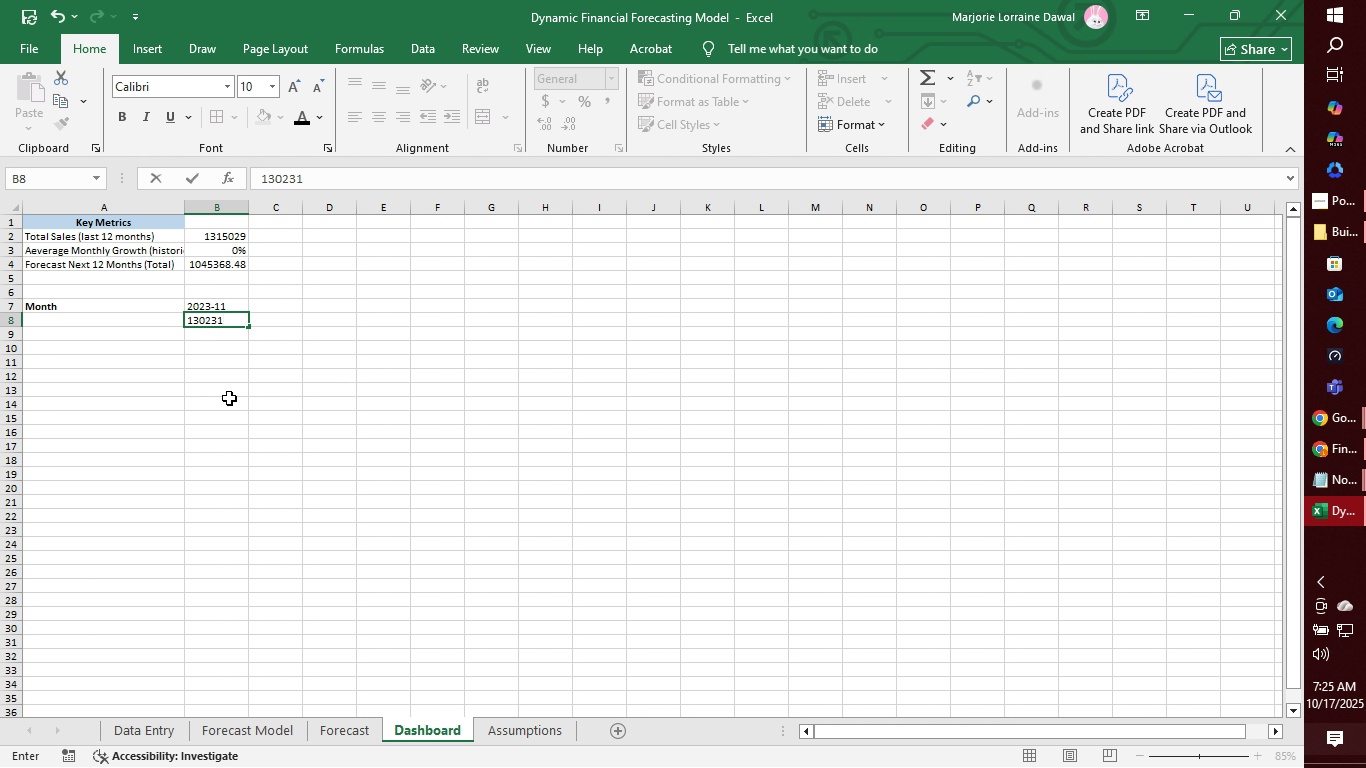 
left_click([228, 396])
 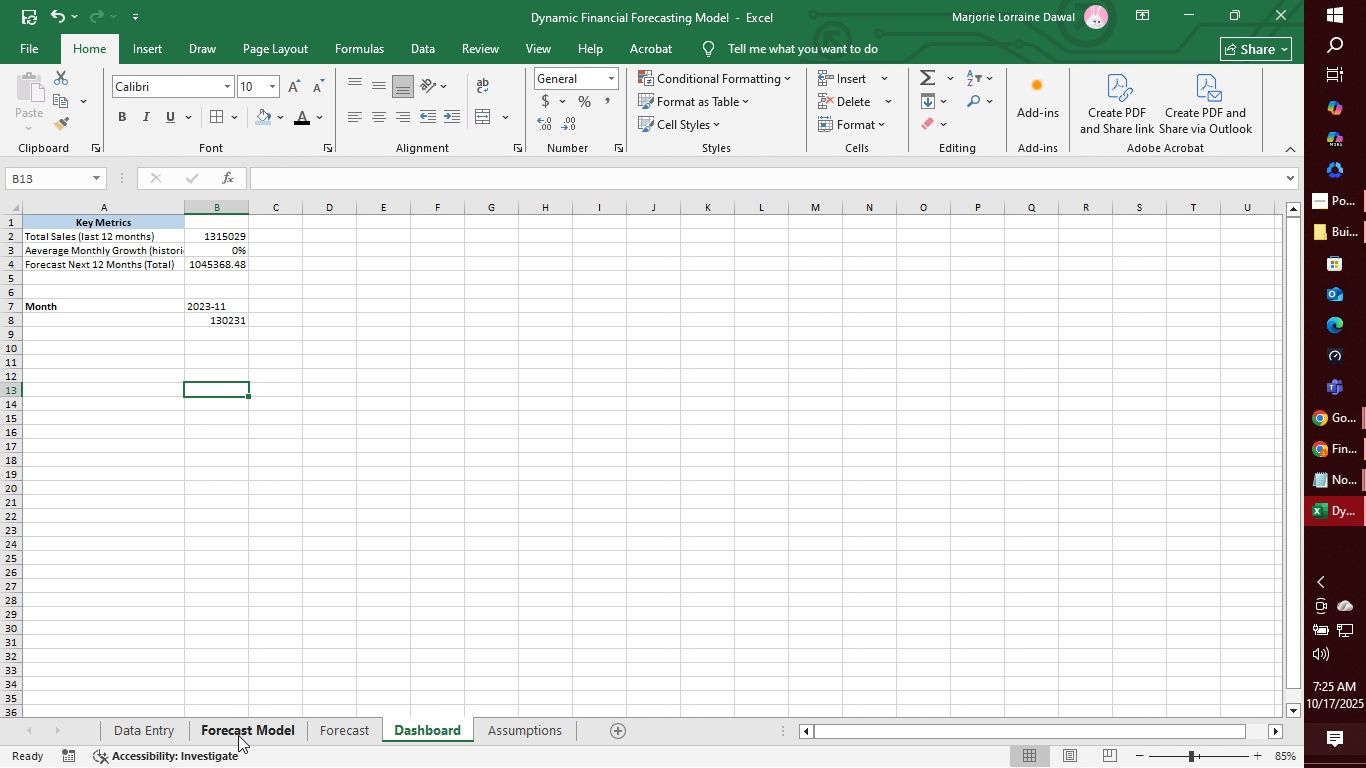 
left_click([168, 731])